 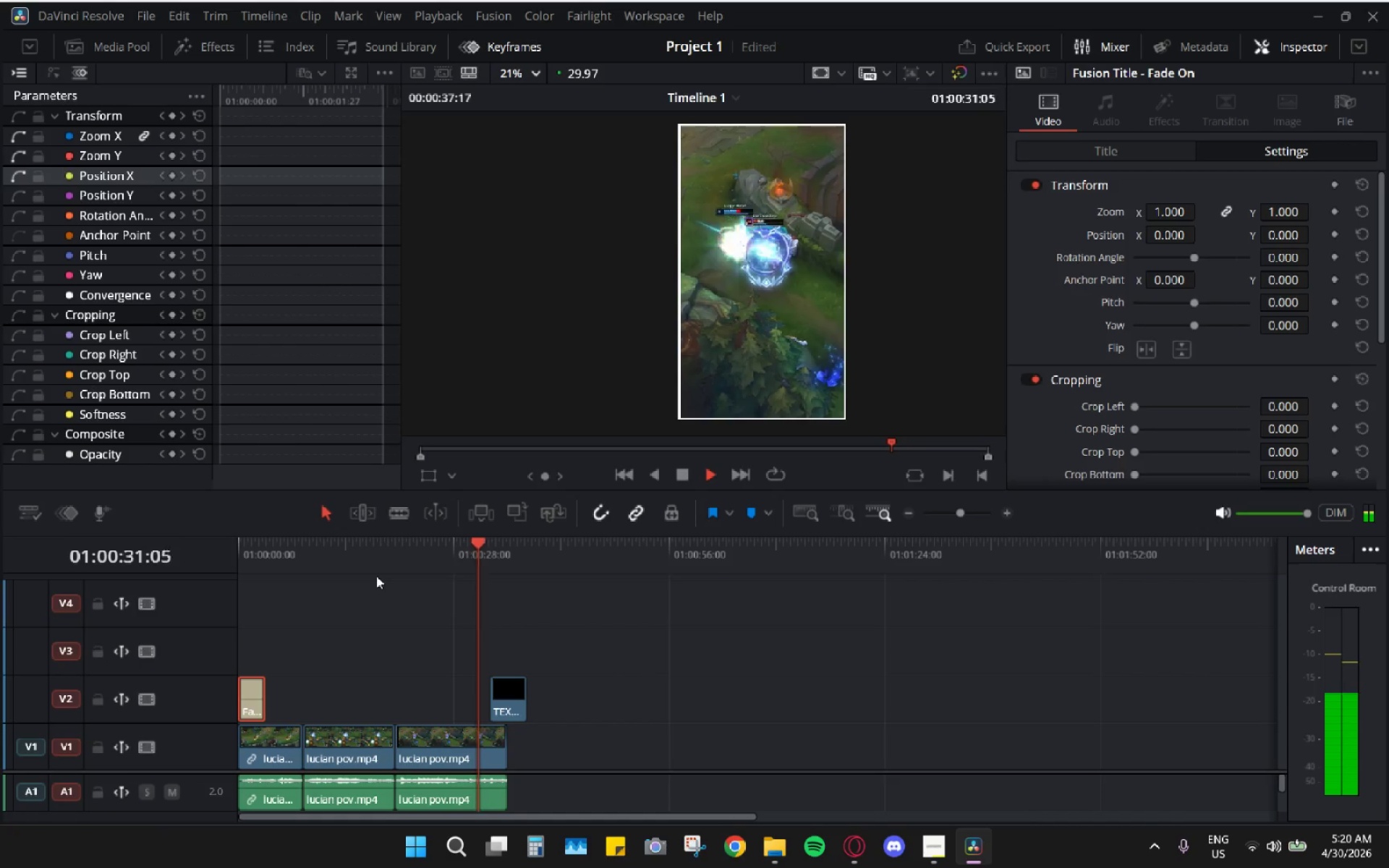 
key(Space)
 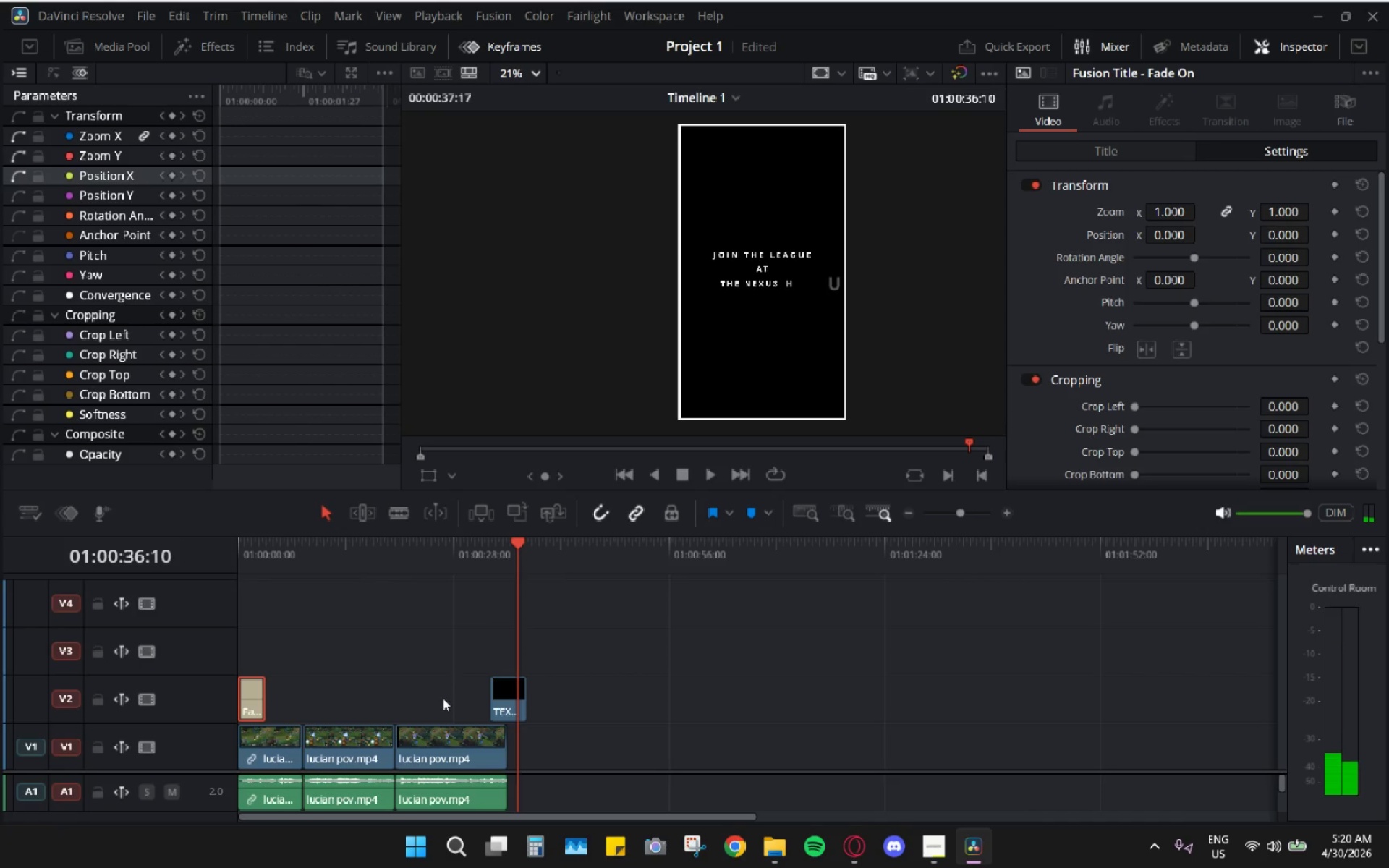 
hold_key(key=AltLeft, duration=1.56)
scroll: coordinate [632, 731], scroll_direction: up, amount: 18.0
 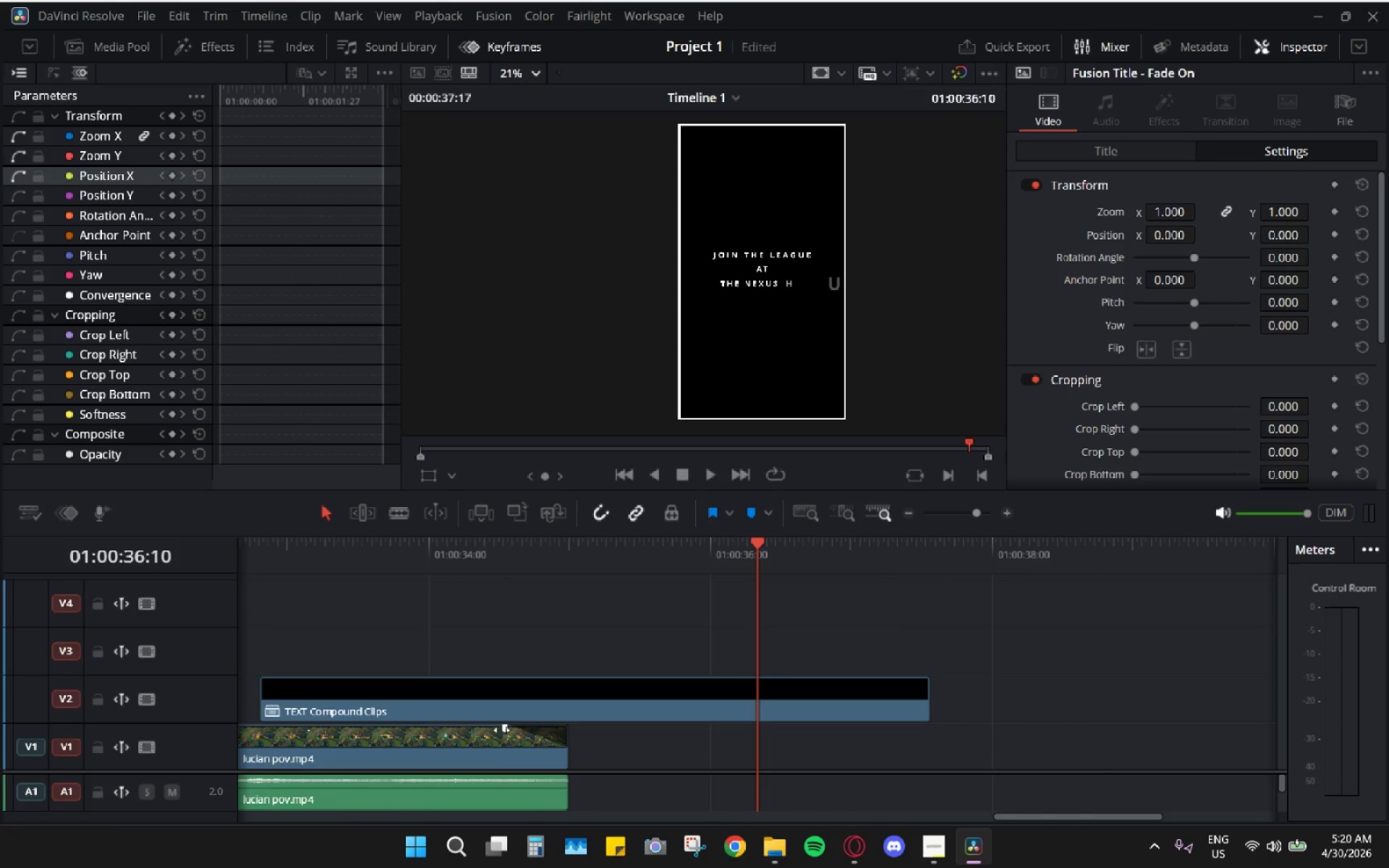 
left_click_drag(start_coordinate=[504, 730], to_coordinate=[462, 726])
 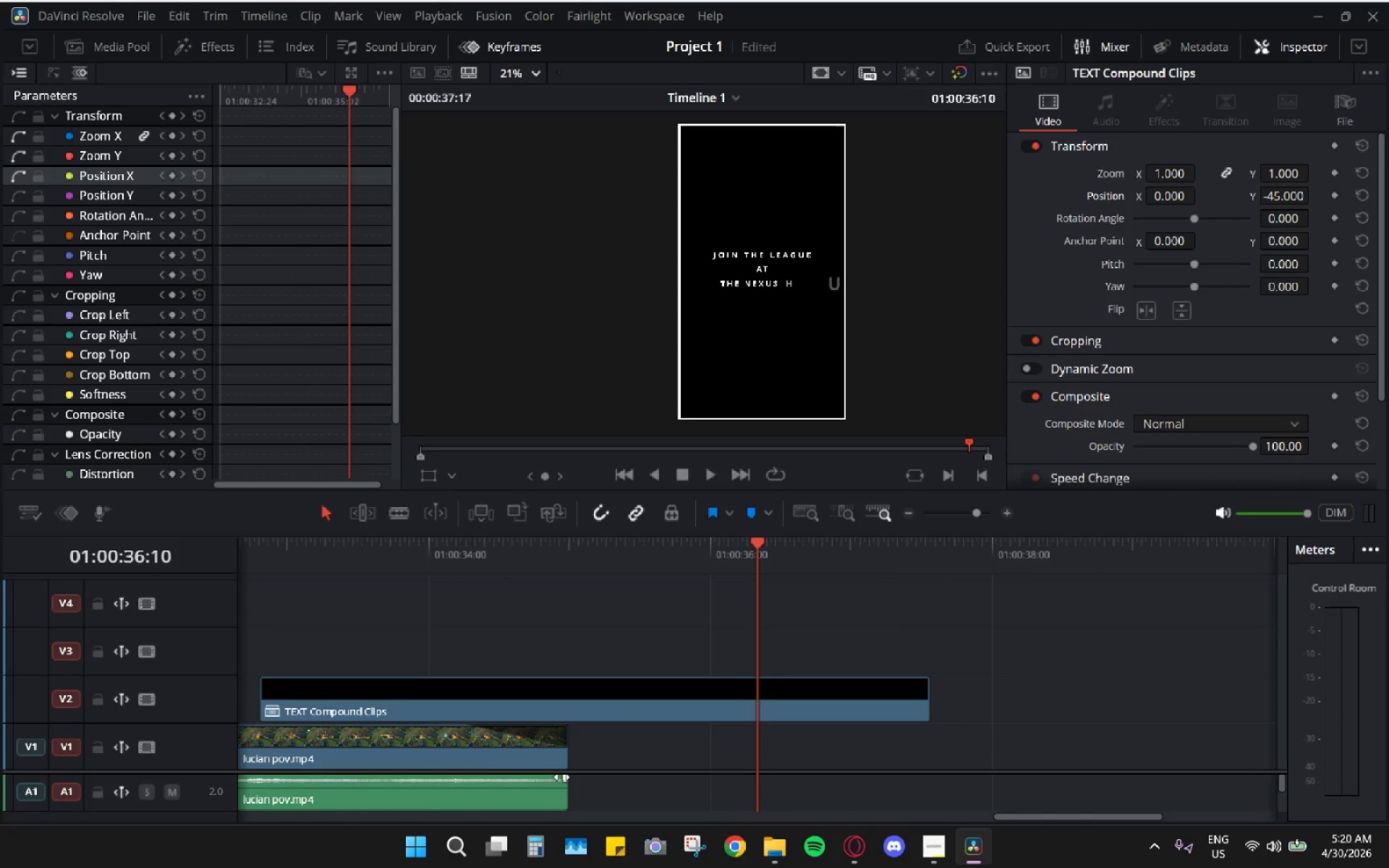 
left_click_drag(start_coordinate=[564, 777], to_coordinate=[456, 775])
 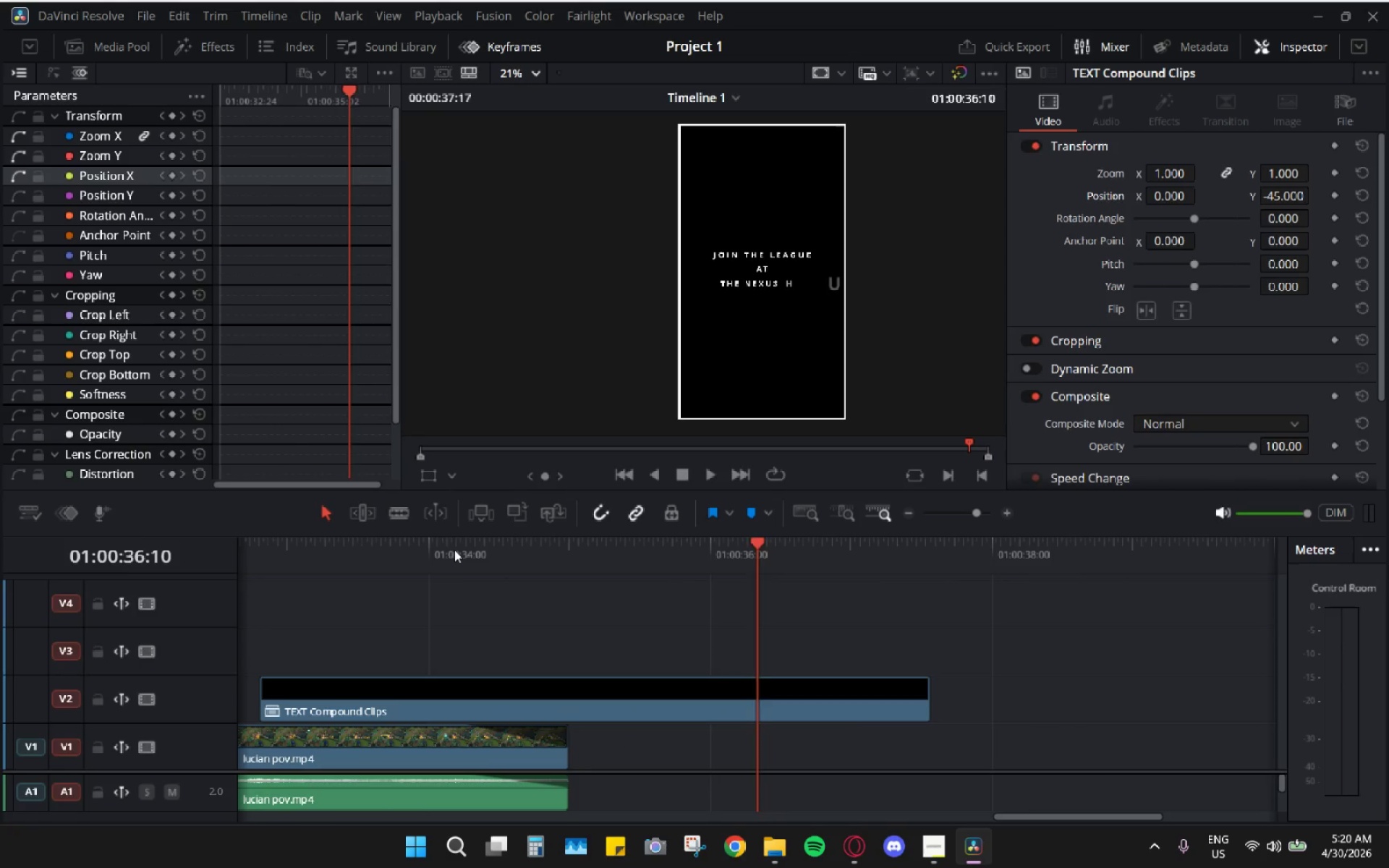 
left_click_drag(start_coordinate=[454, 550], to_coordinate=[400, 553])
 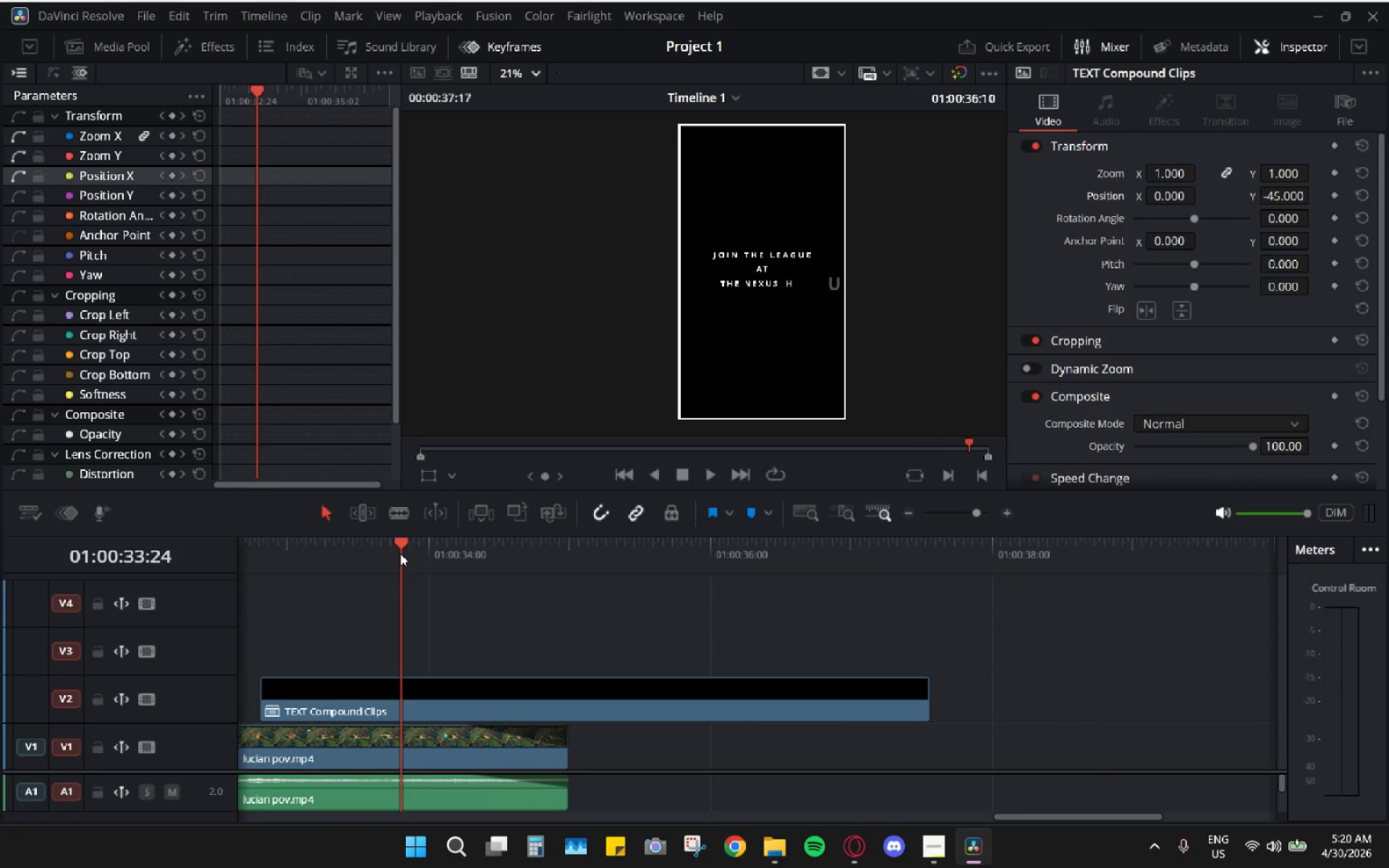 
key(Space)
 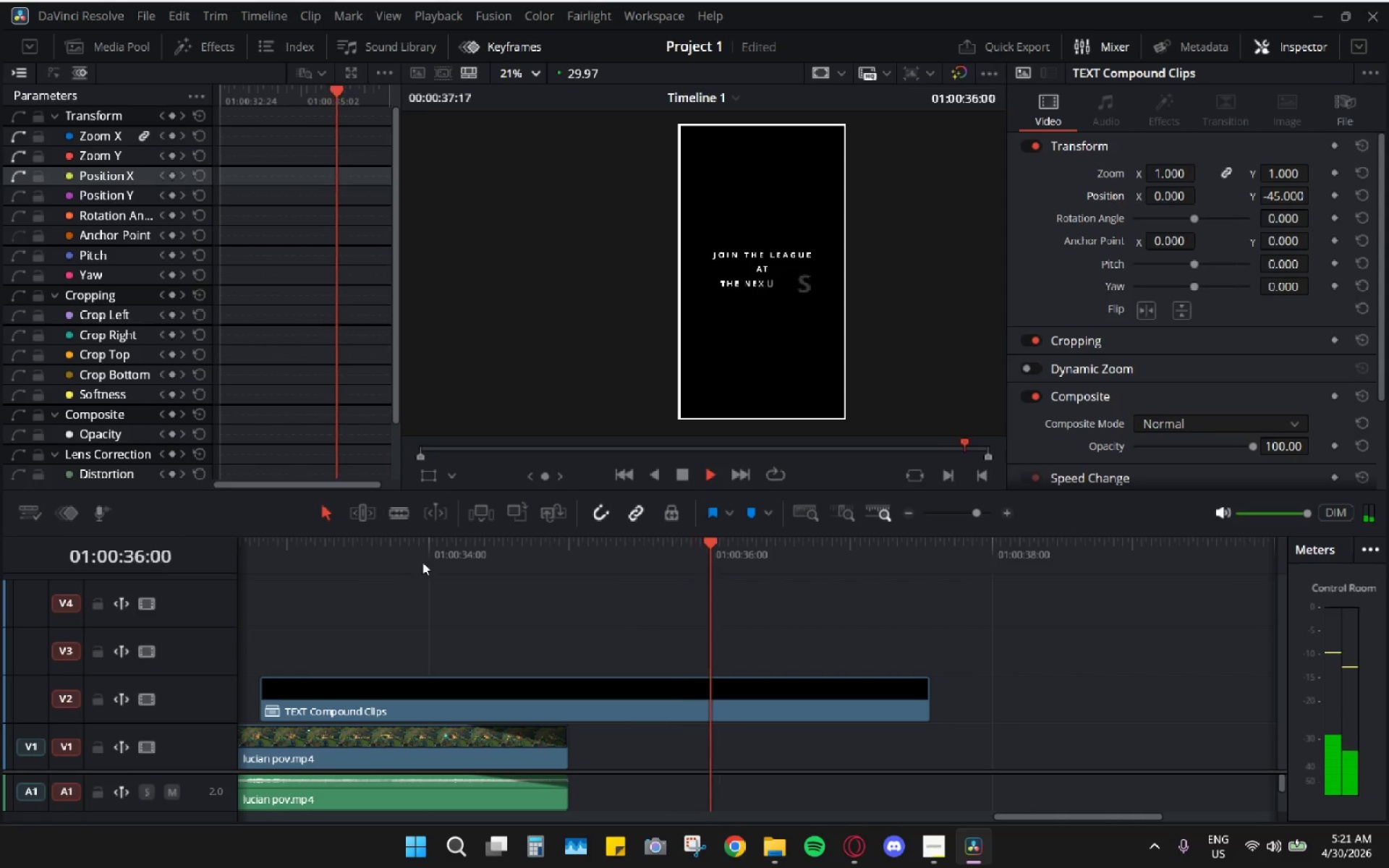 
key(Space)
 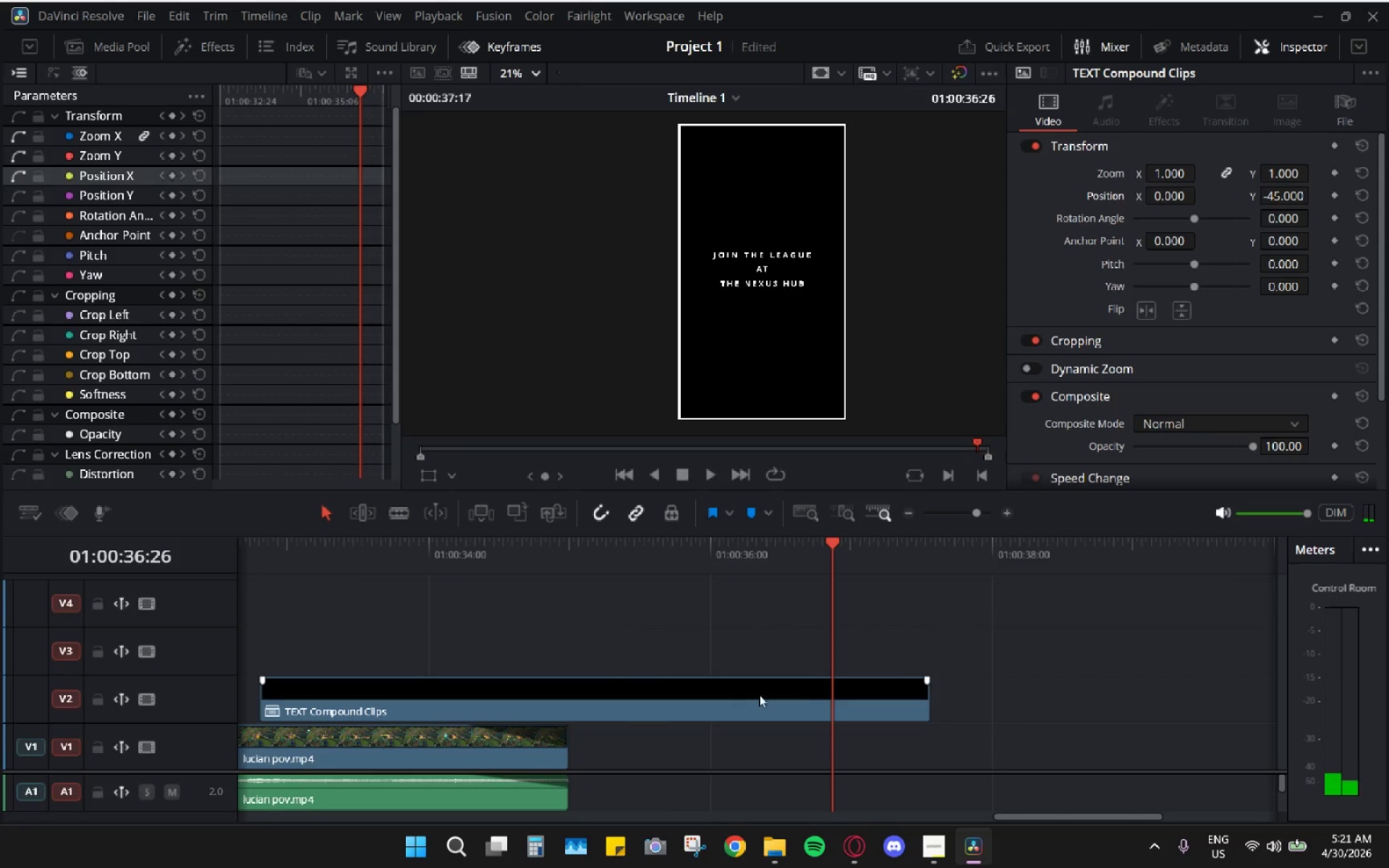 
hold_key(key=AltLeft, duration=0.86)
scroll: coordinate [794, 694], scroll_direction: down, amount: 7.0
 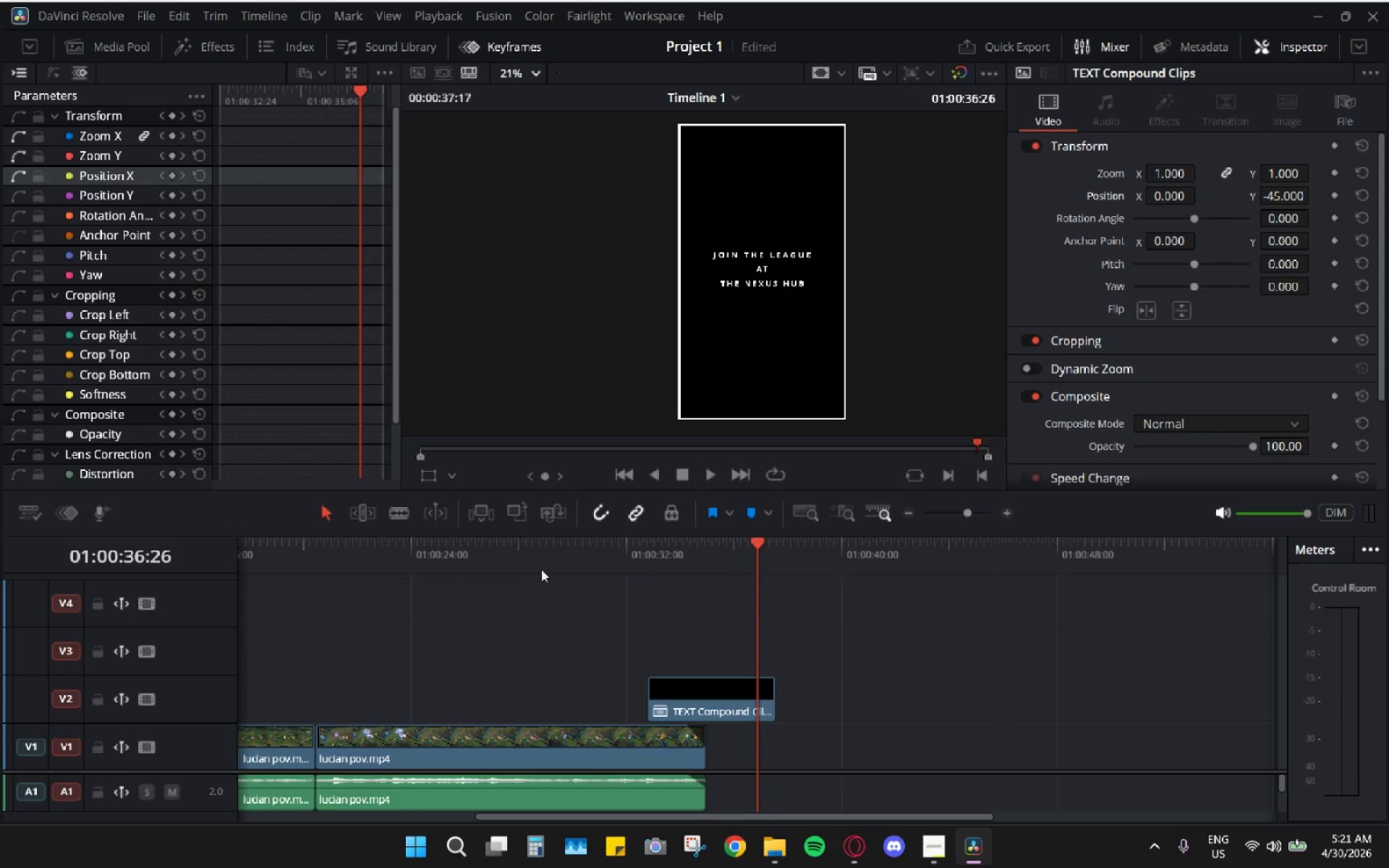 
left_click_drag(start_coordinate=[652, 555], to_coordinate=[587, 545])
 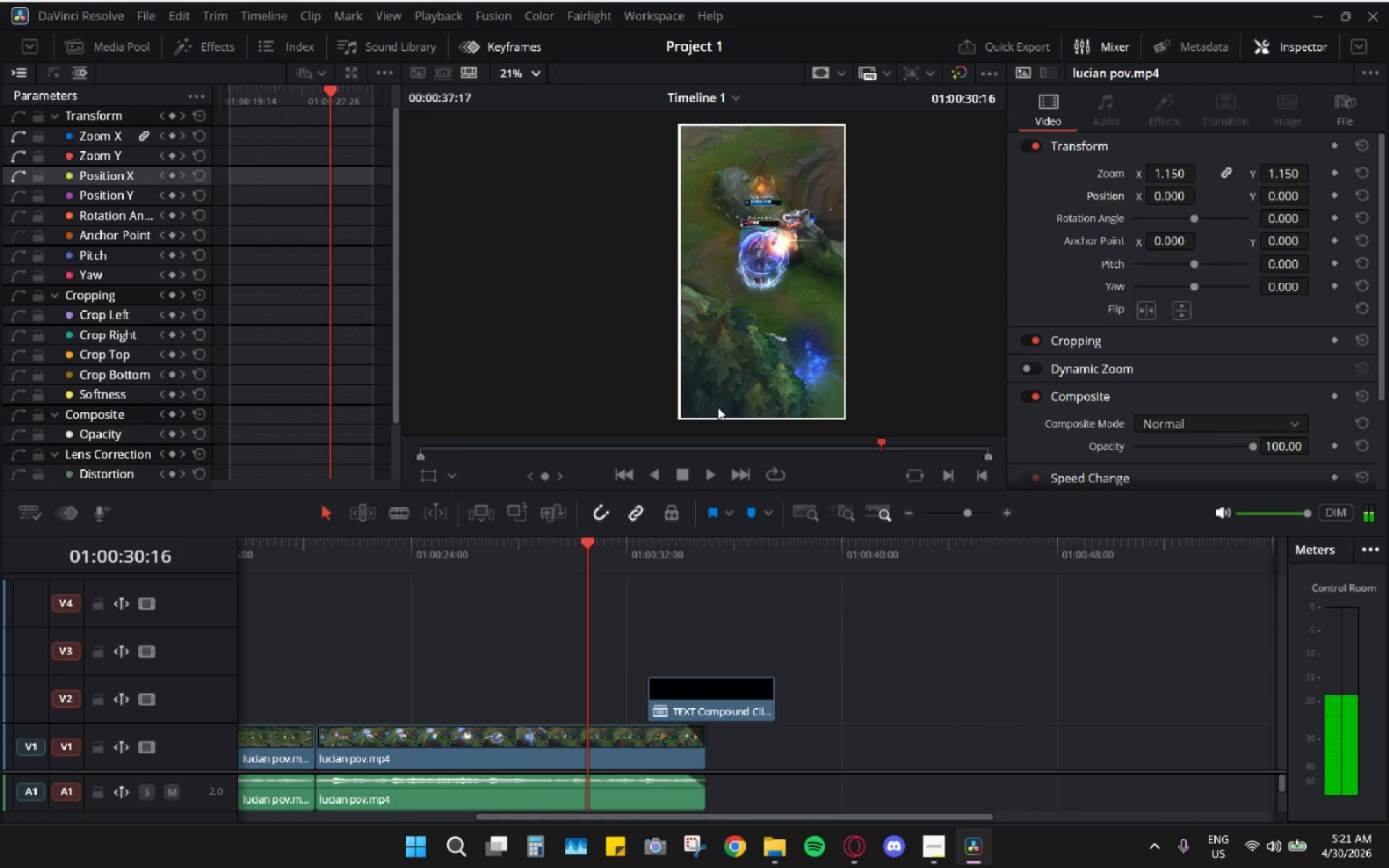 
key(Space)
 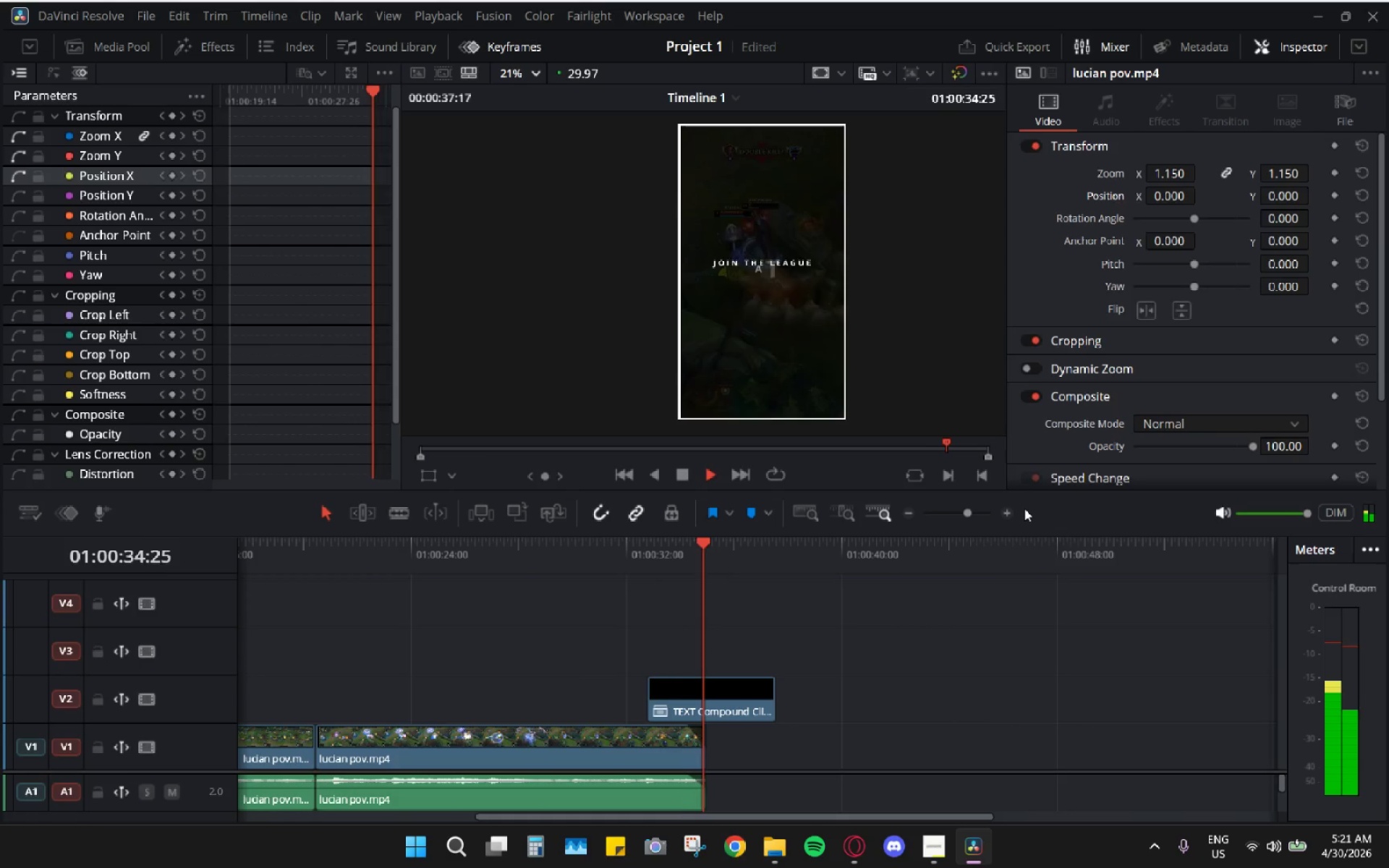 
wait(9.44)
 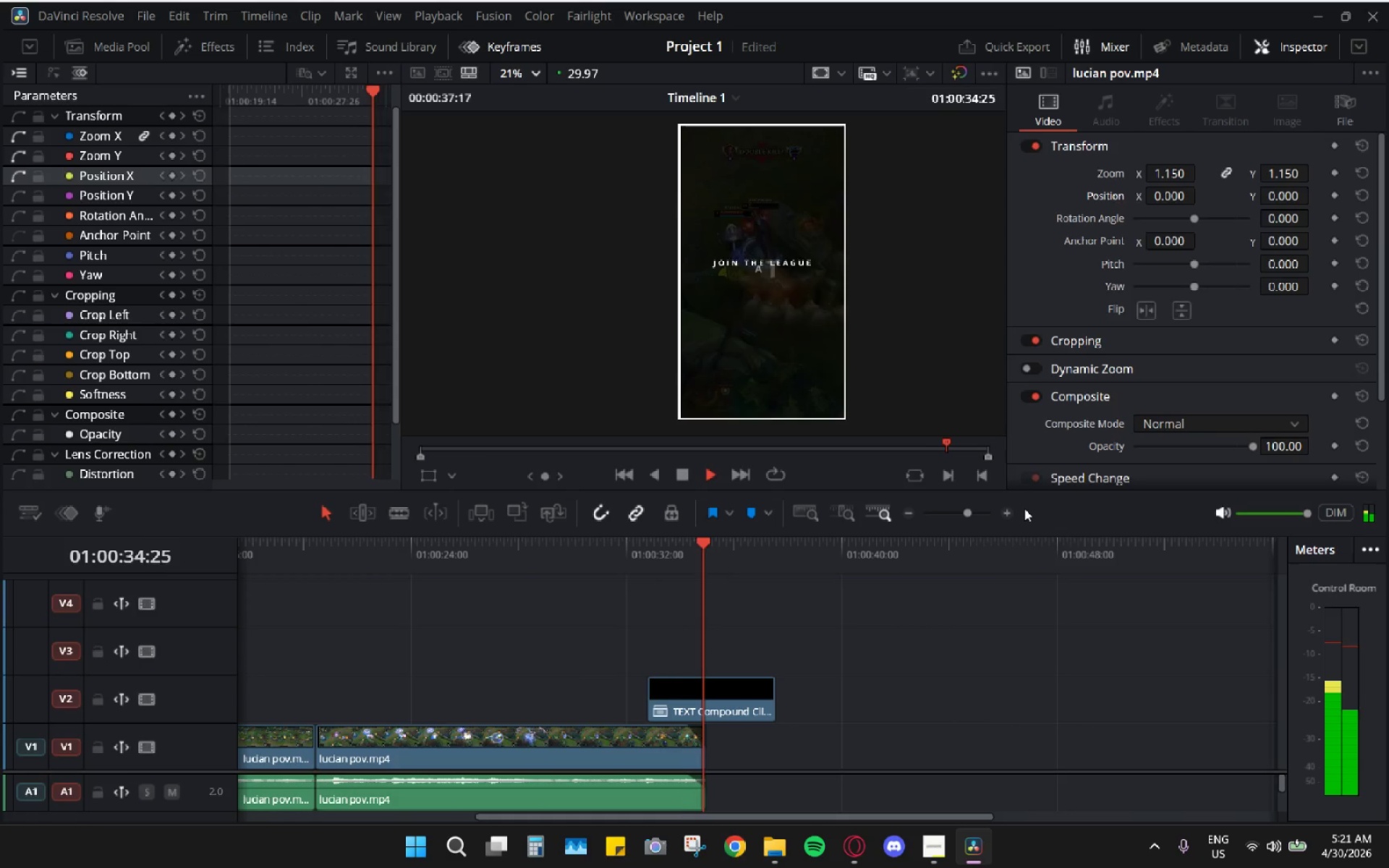 
left_click([140, 15])
 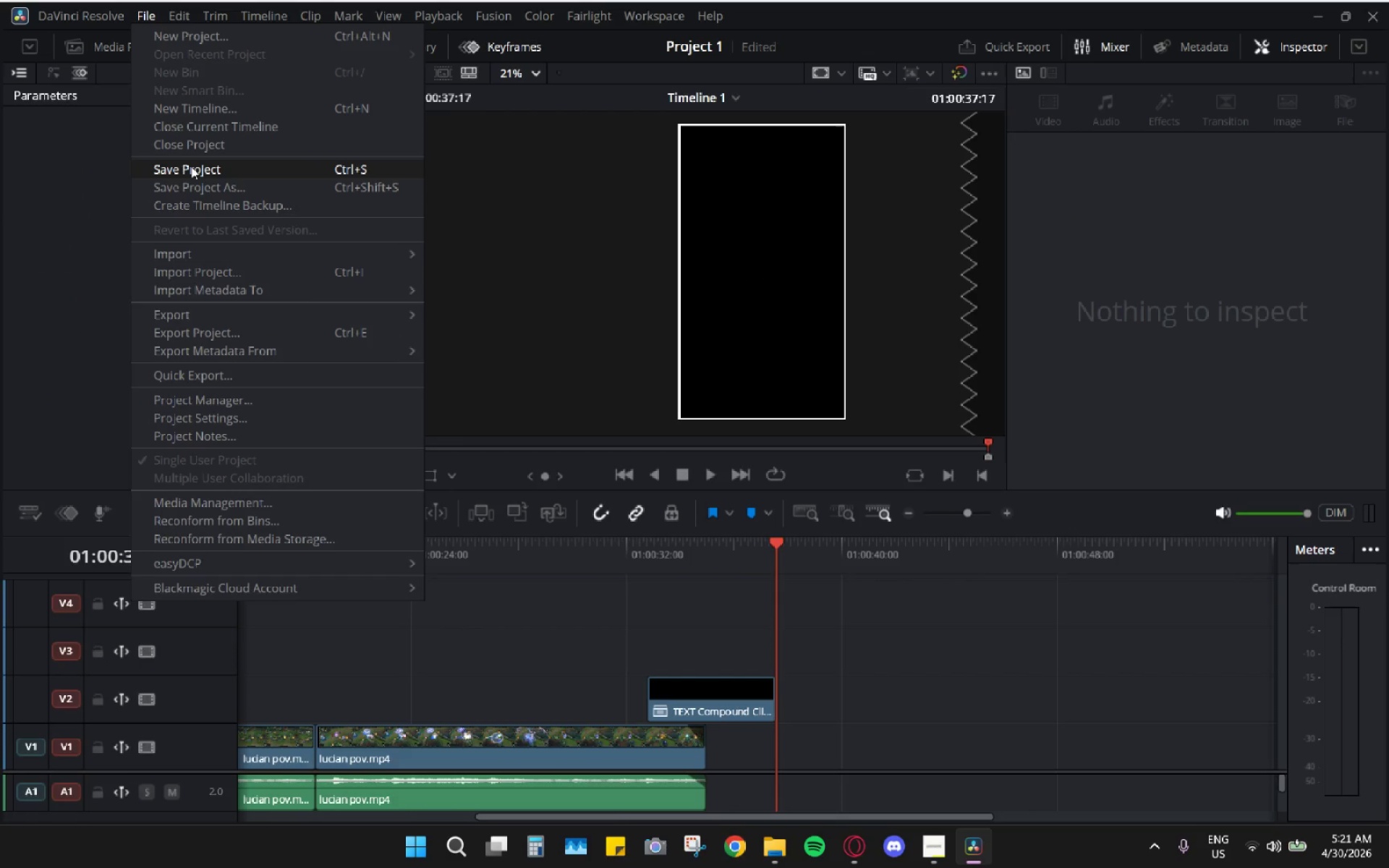 
left_click([191, 166])
 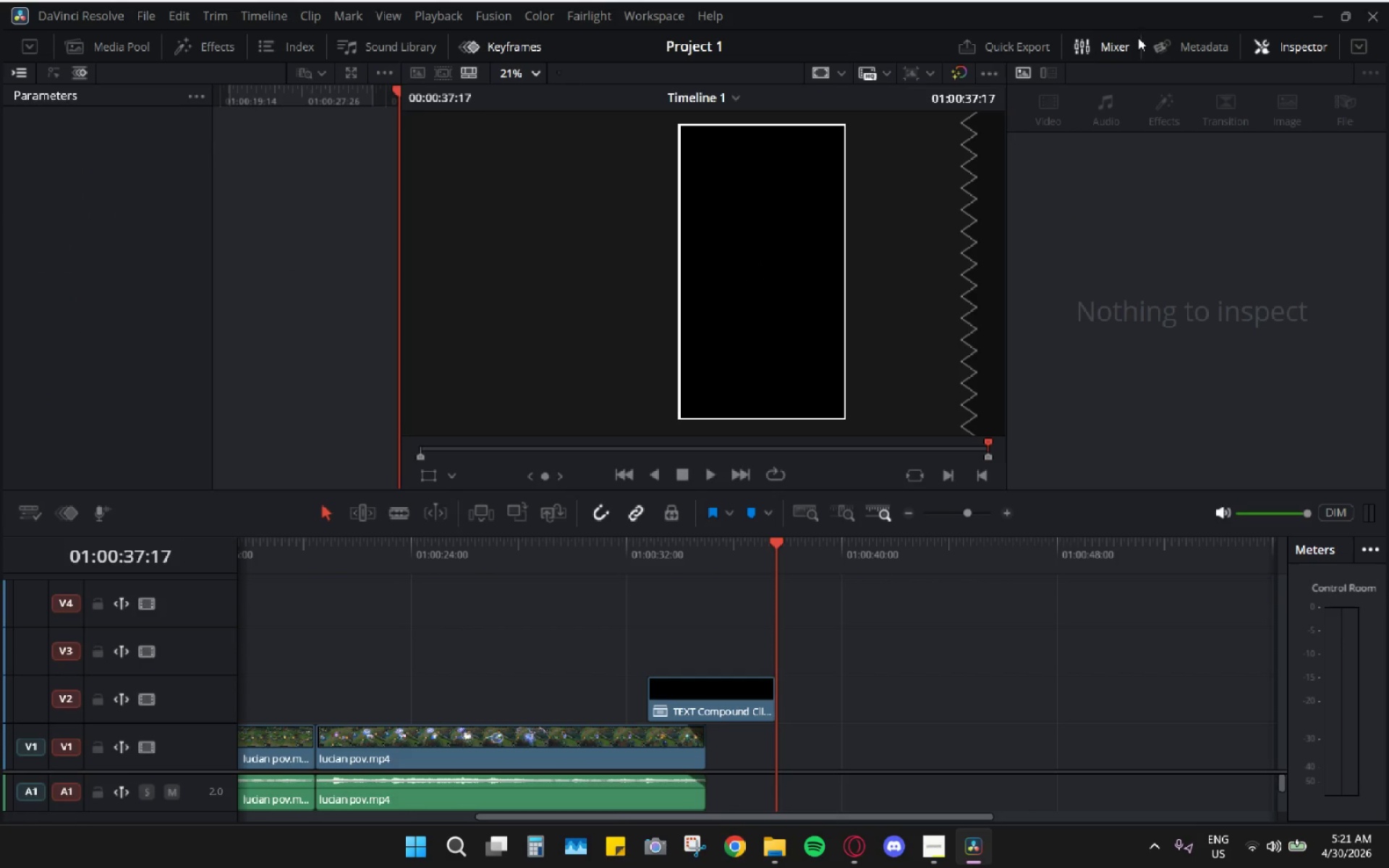 
left_click([1003, 47])
 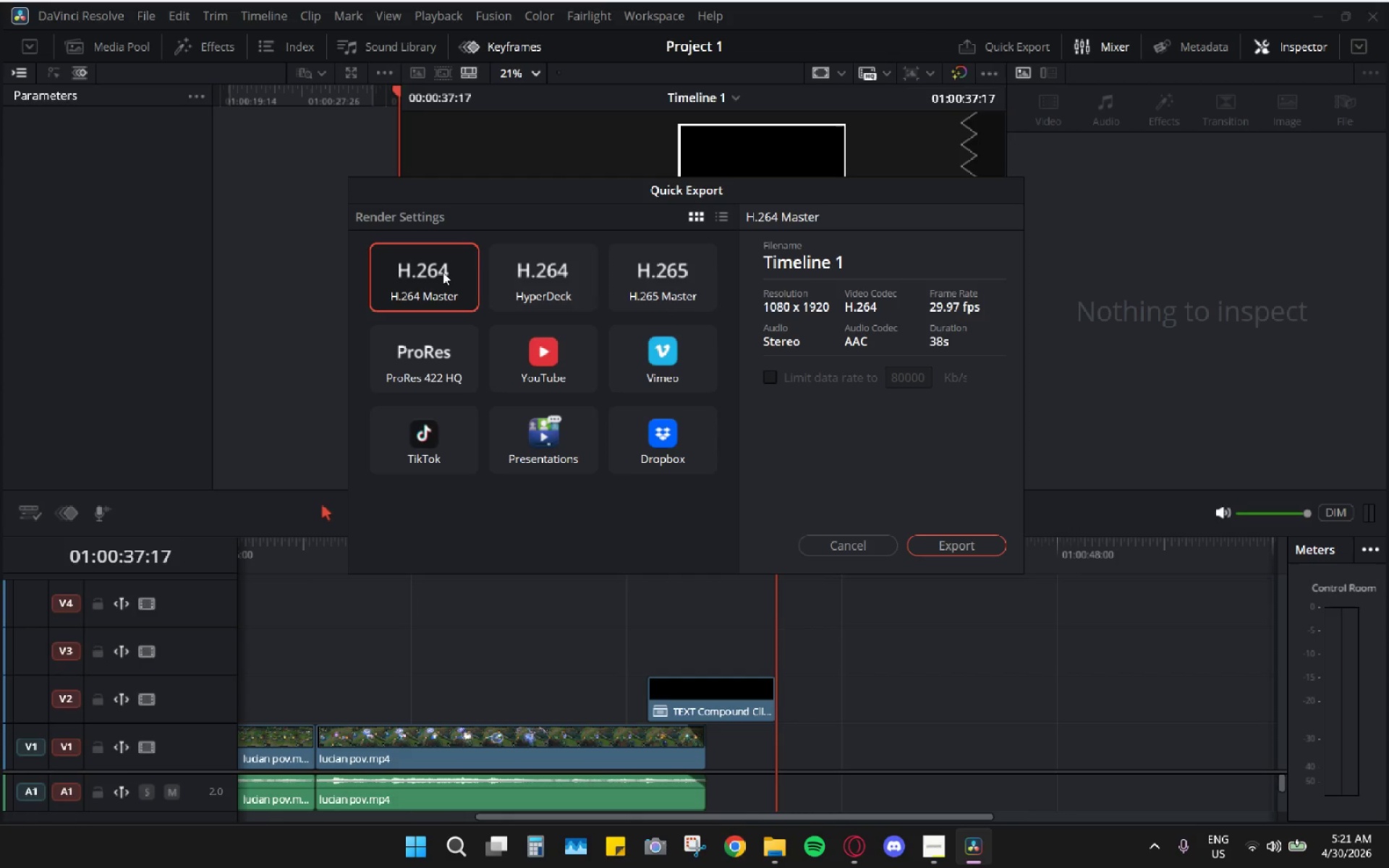 
wait(8.08)
 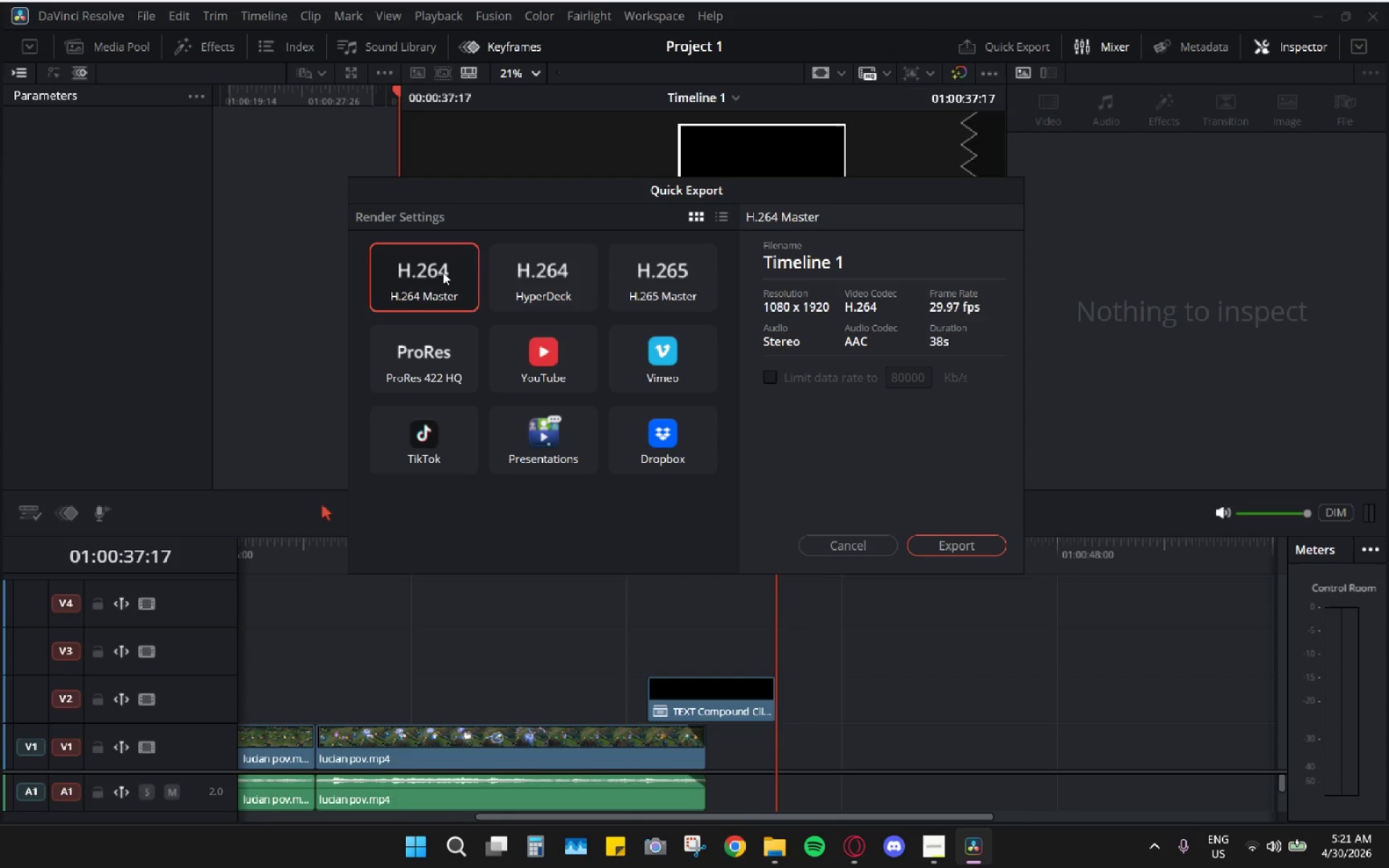 
left_click([967, 544])
 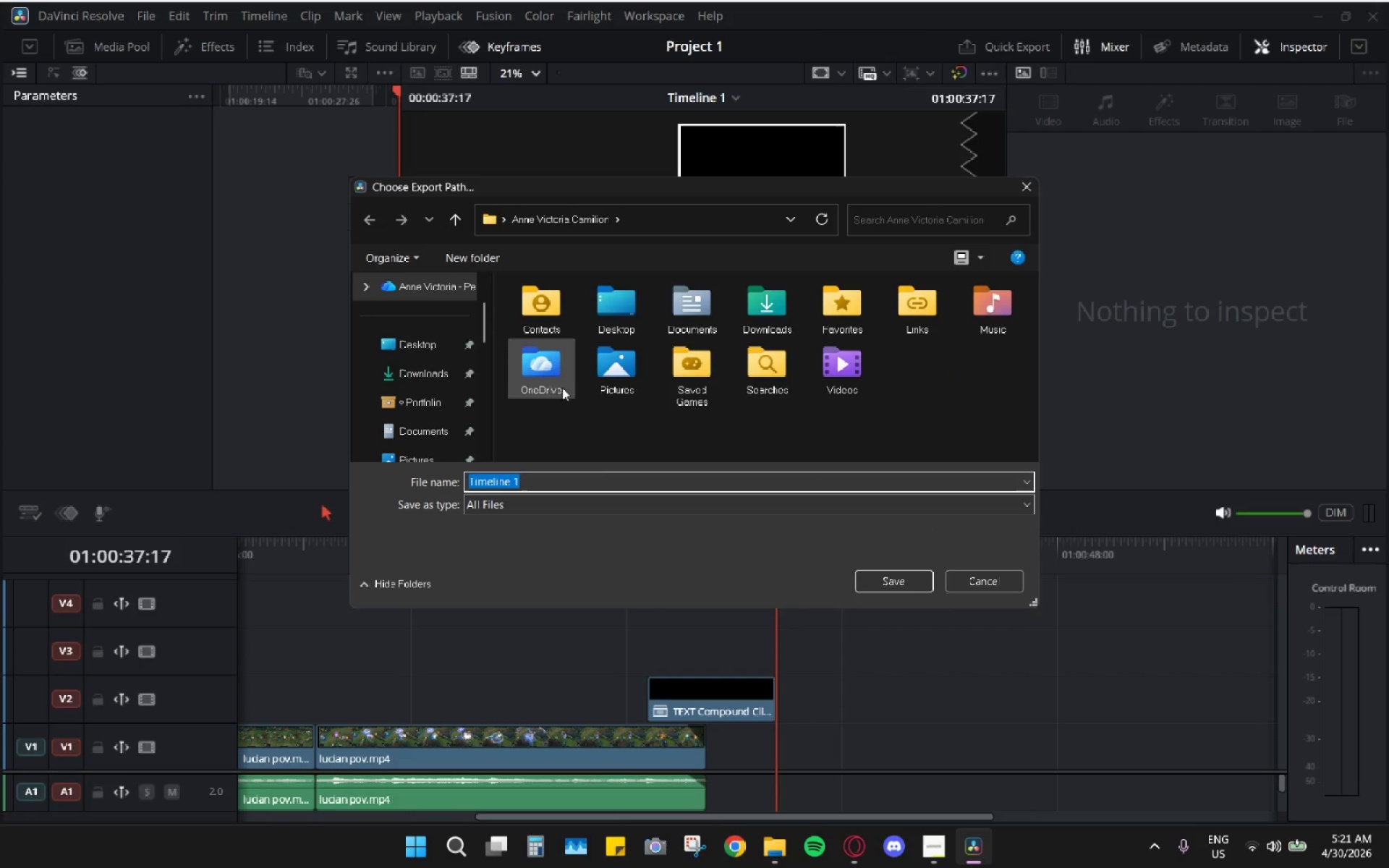 
left_click([588, 515])
 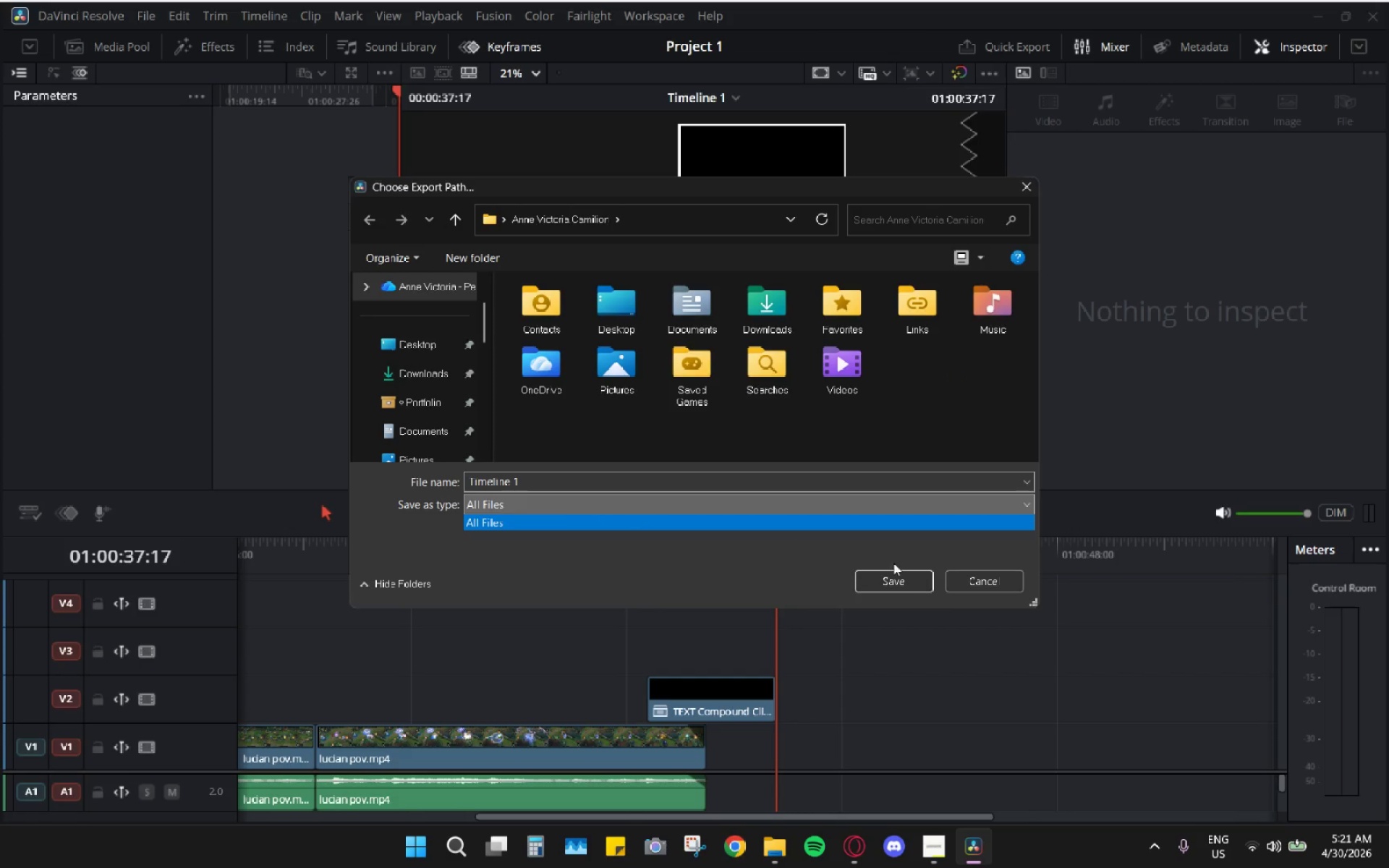 
left_click([961, 583])
 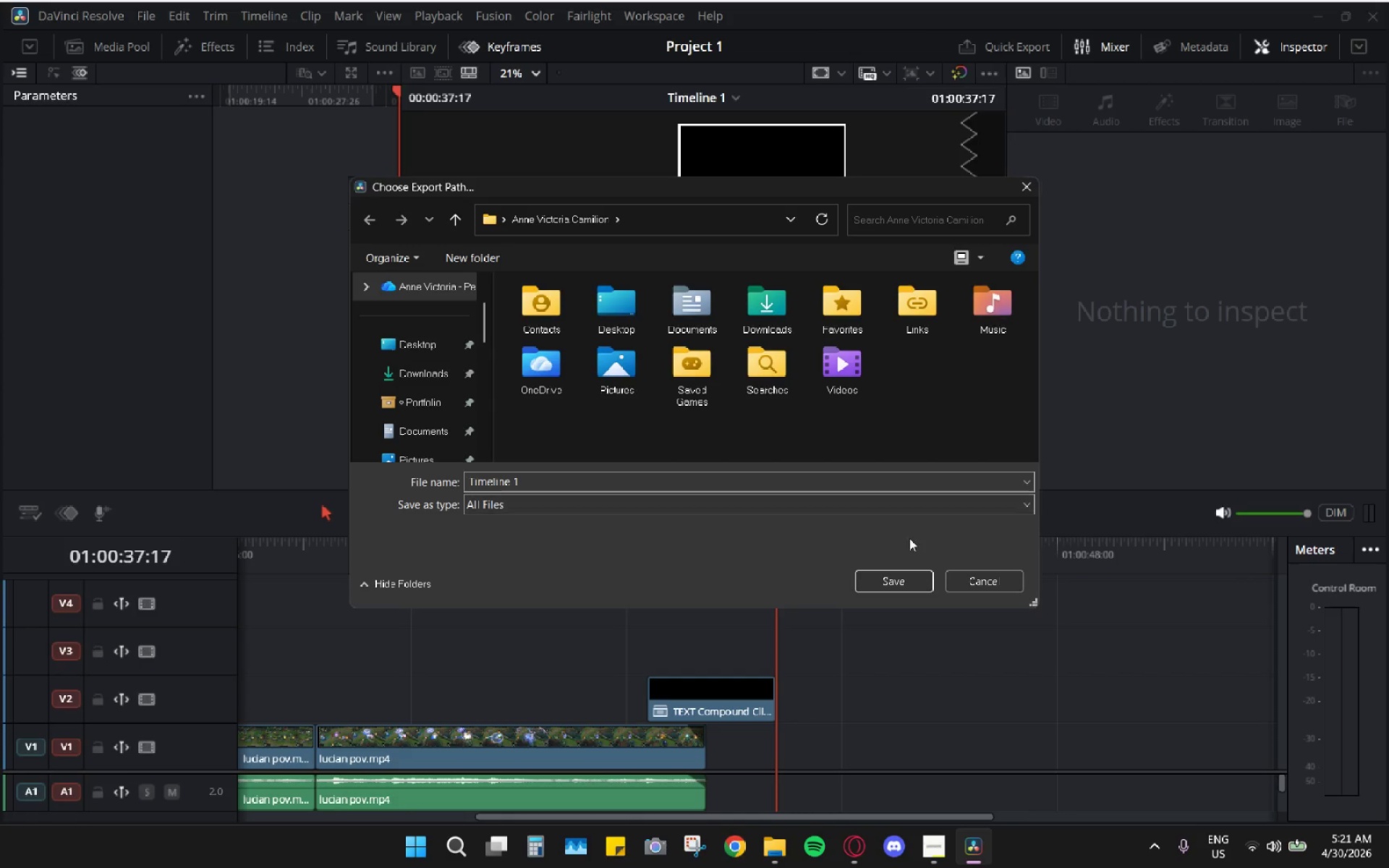 
left_click([958, 575])
 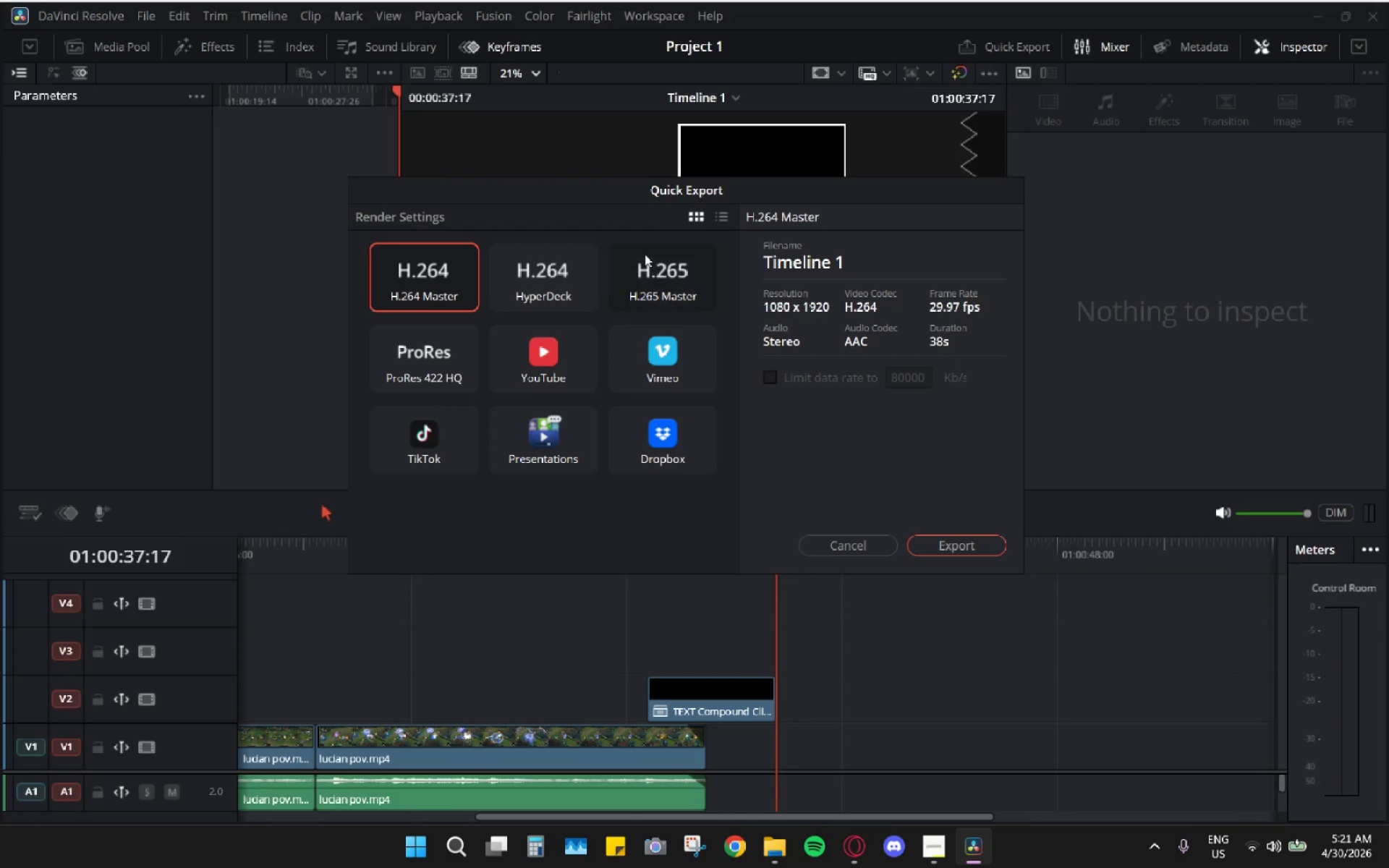 
left_click([418, 285])
 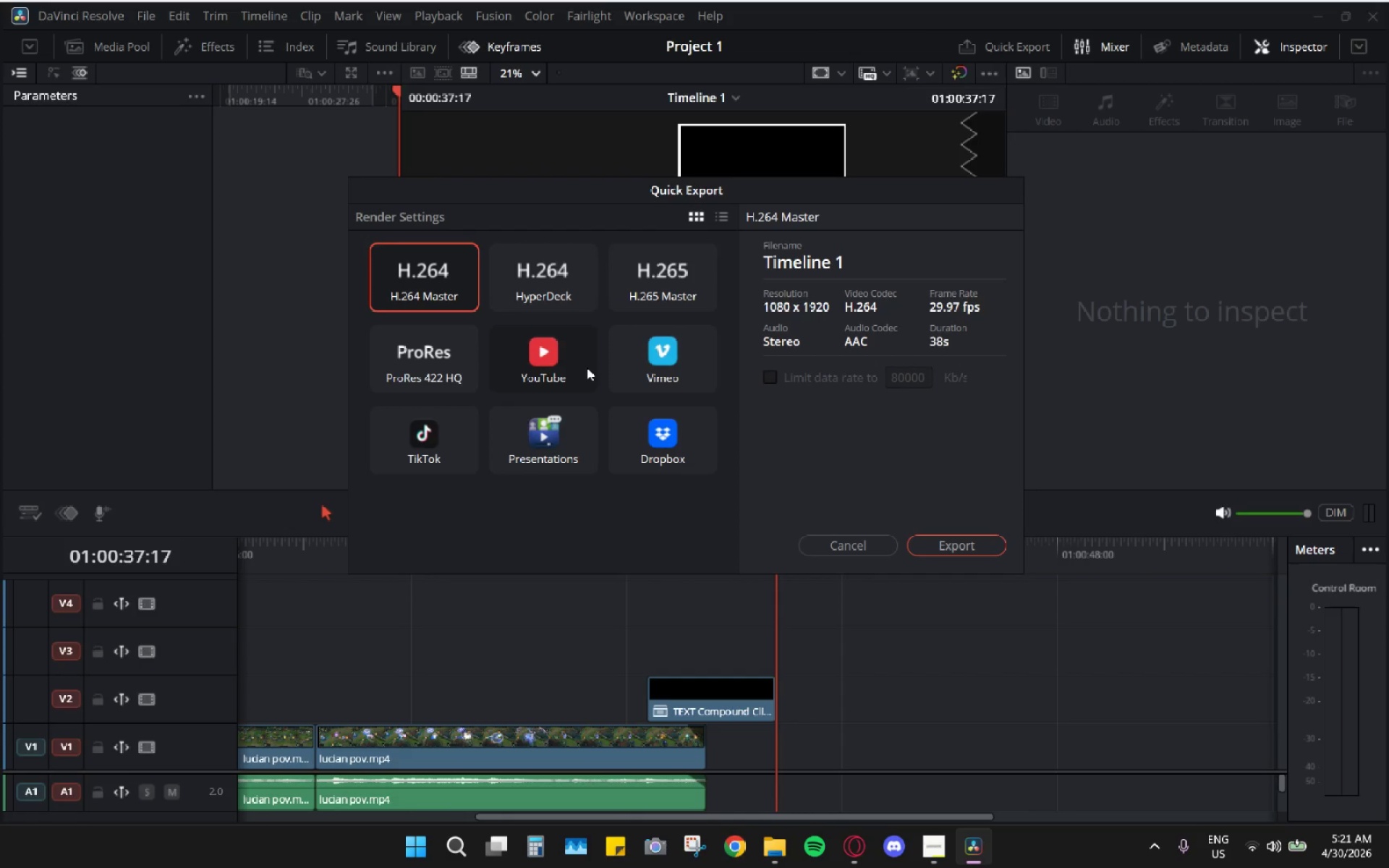 
wait(6.25)
 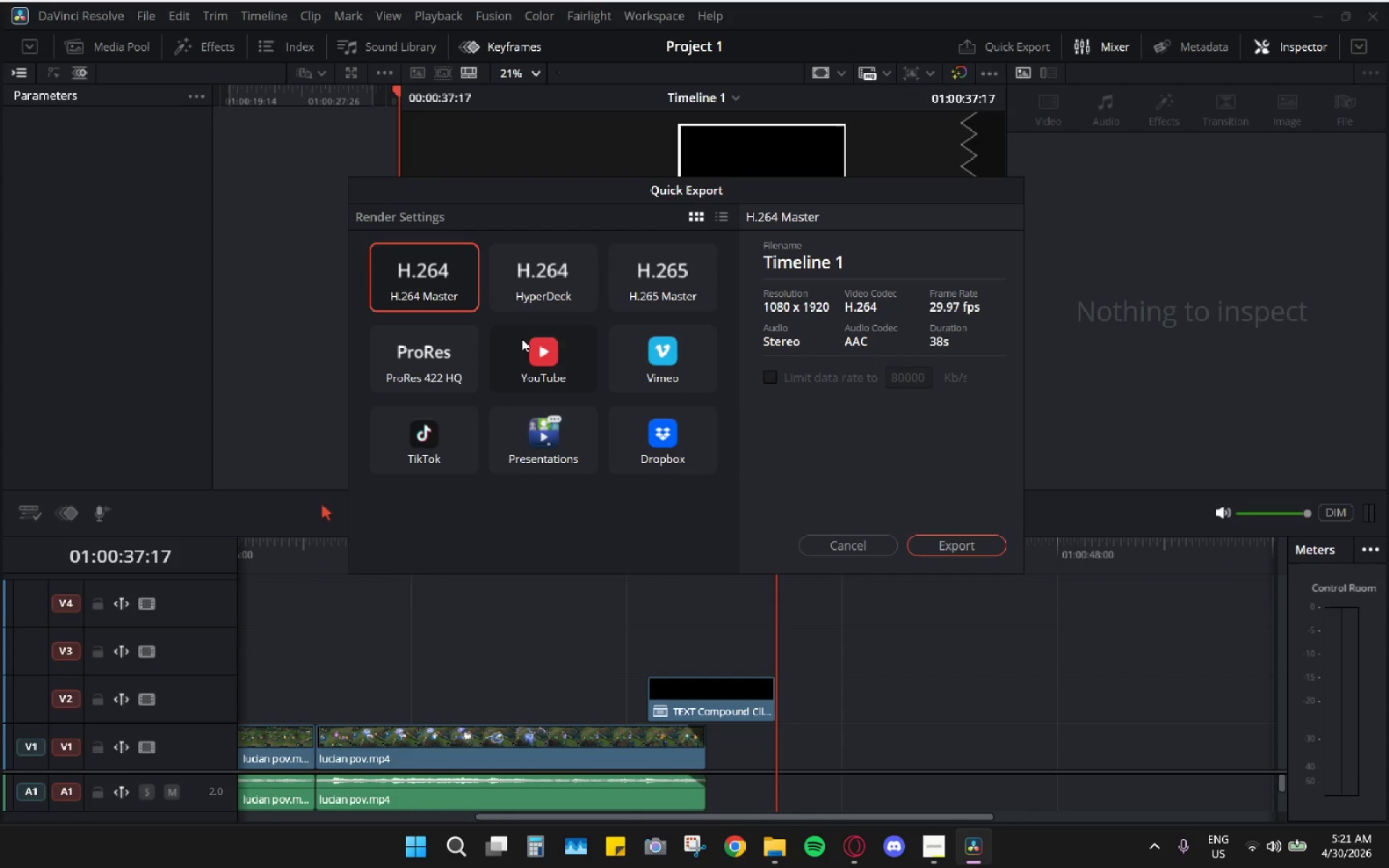 
double_click([435, 433])
 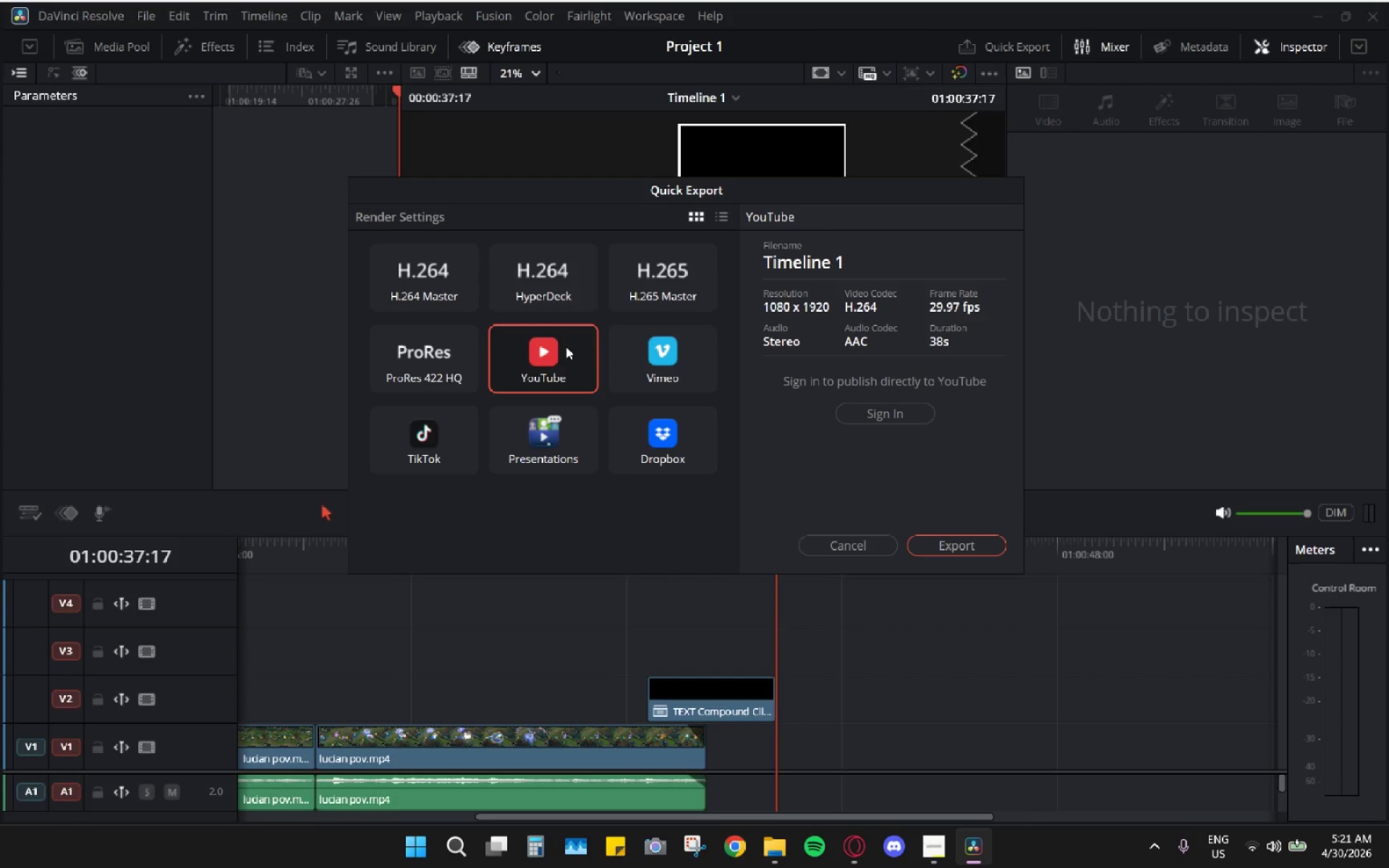 
left_click([434, 297])
 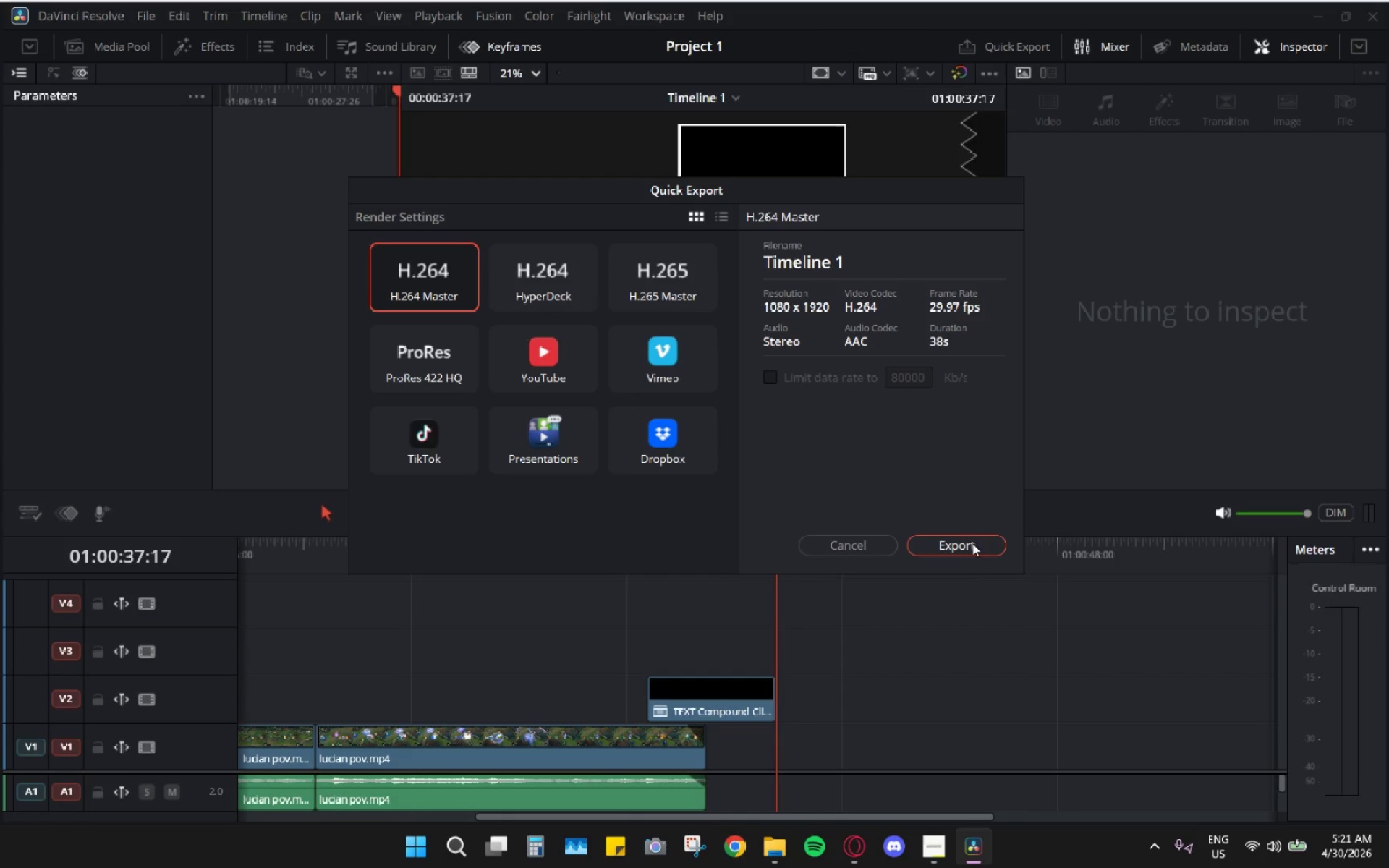 
left_click([960, 540])
 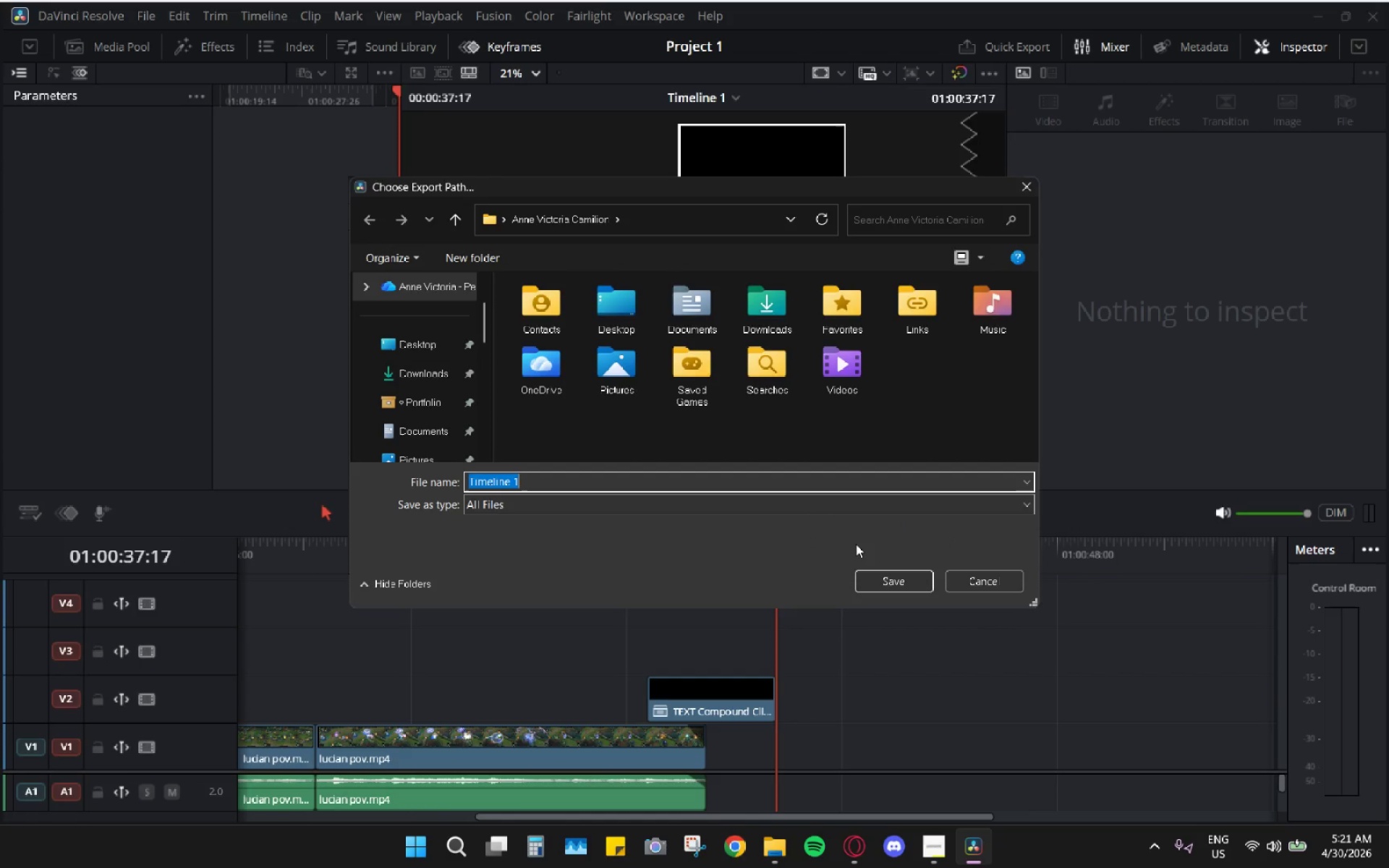 
left_click([968, 577])
 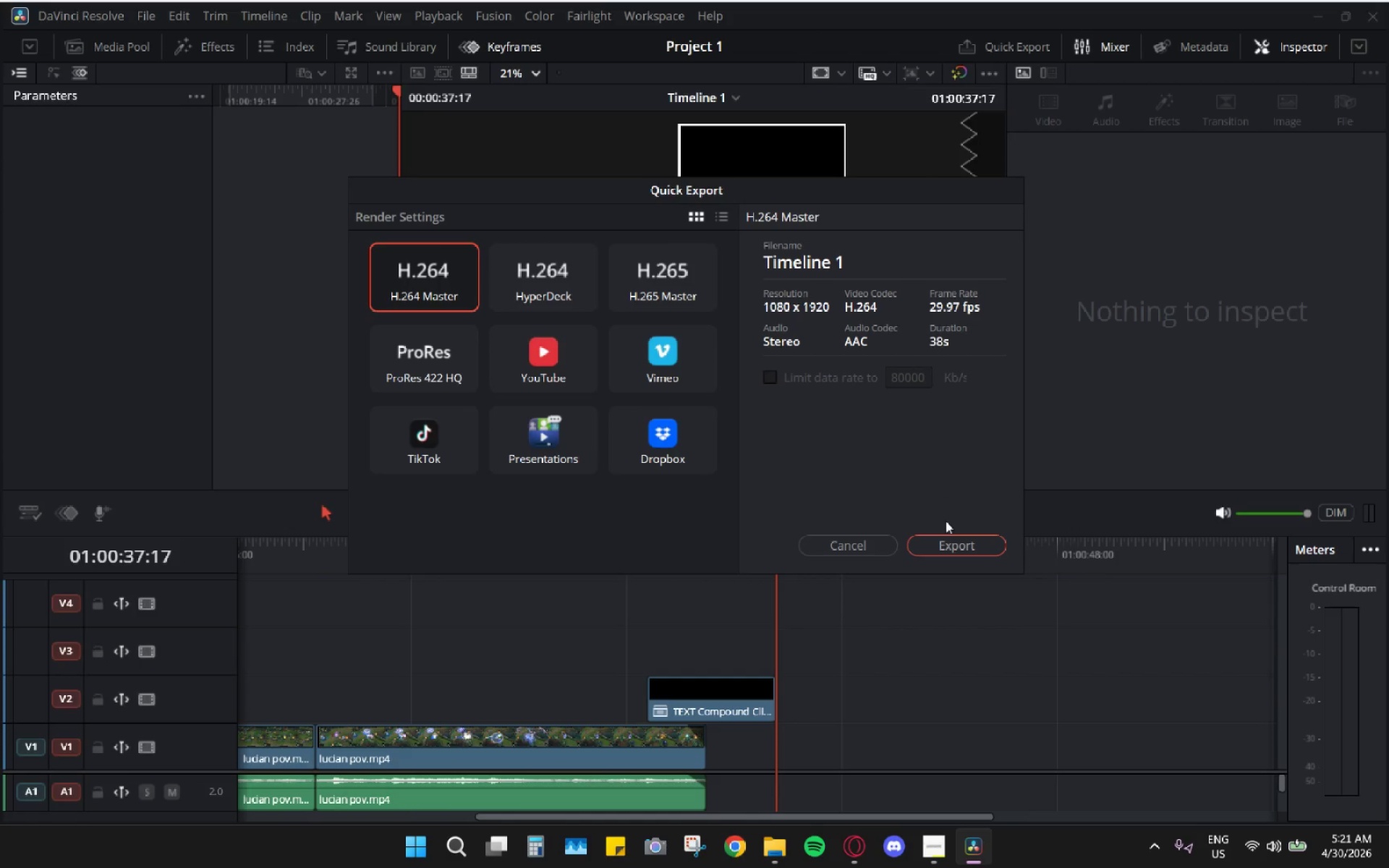 
left_click([838, 550])
 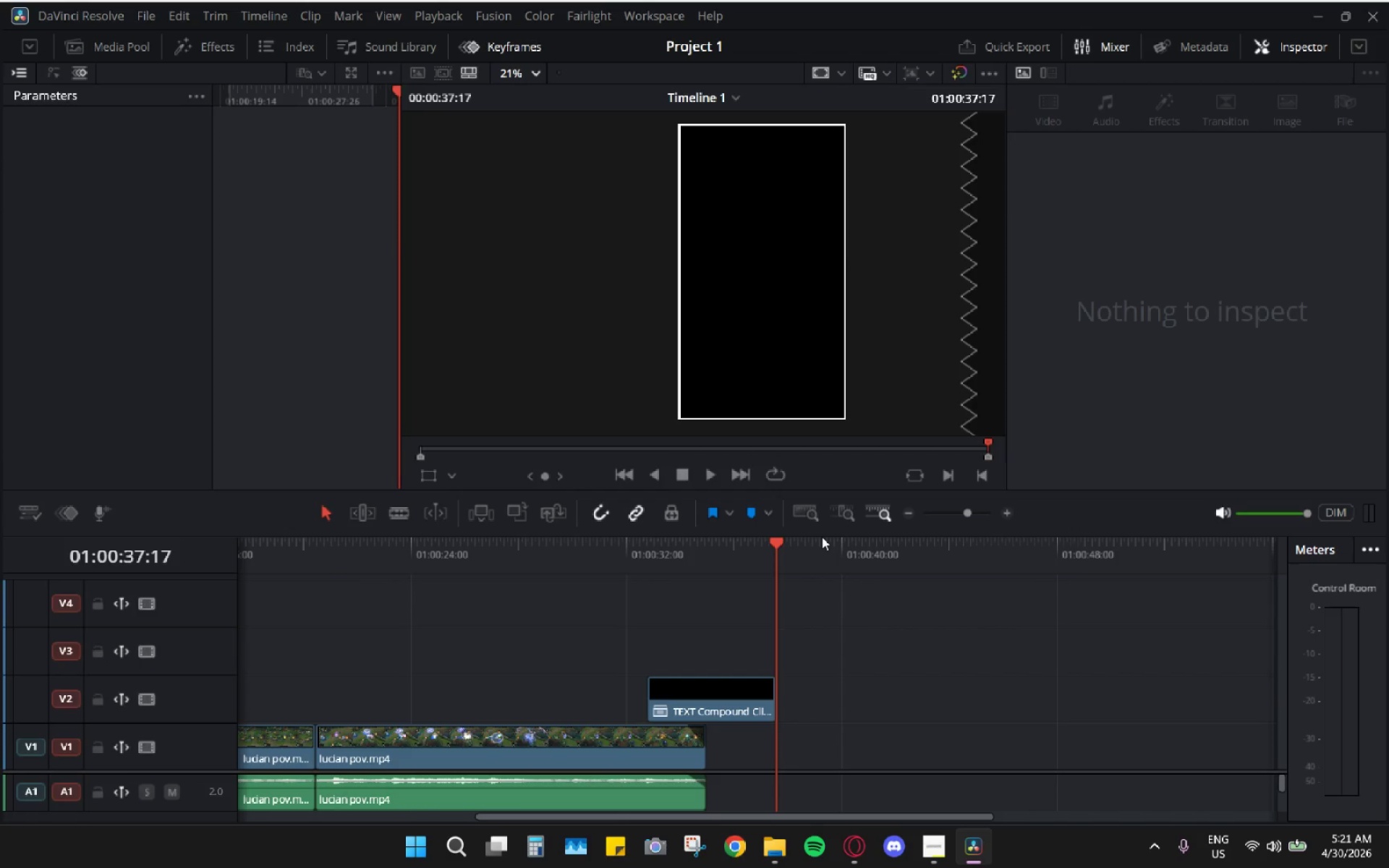 
mouse_move([433, 852])
 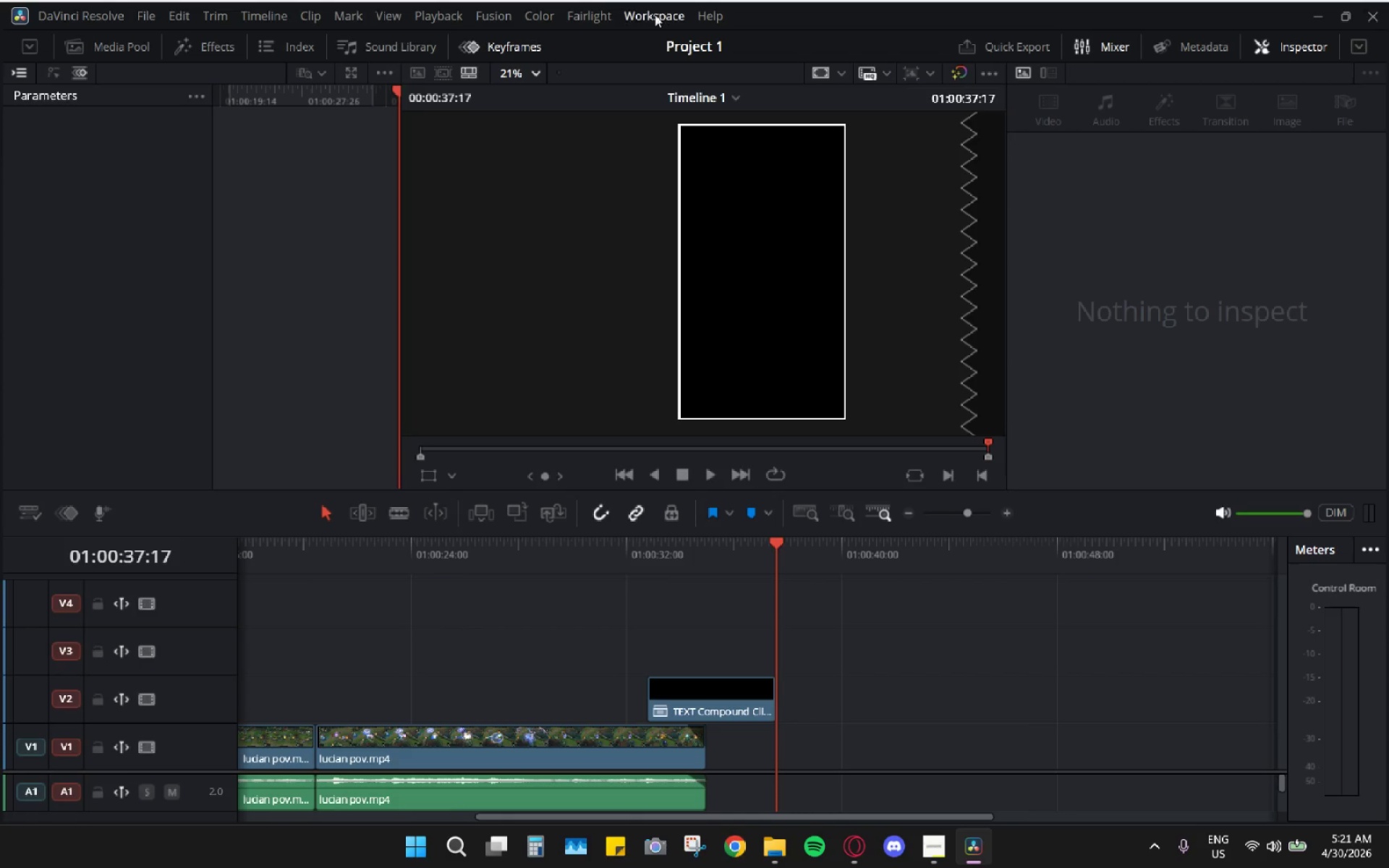 
left_click([650, 19])
 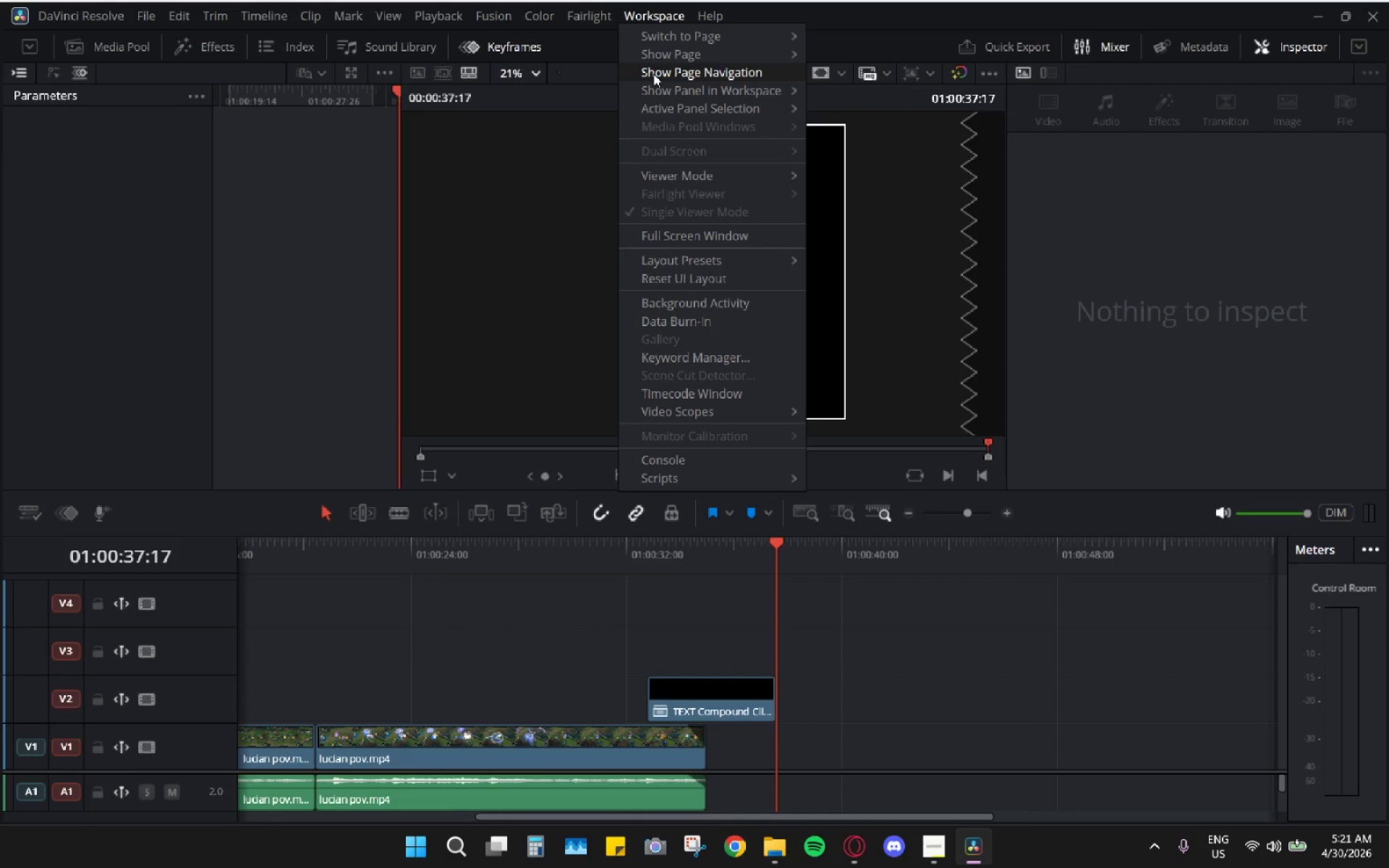 
left_click([653, 74])
 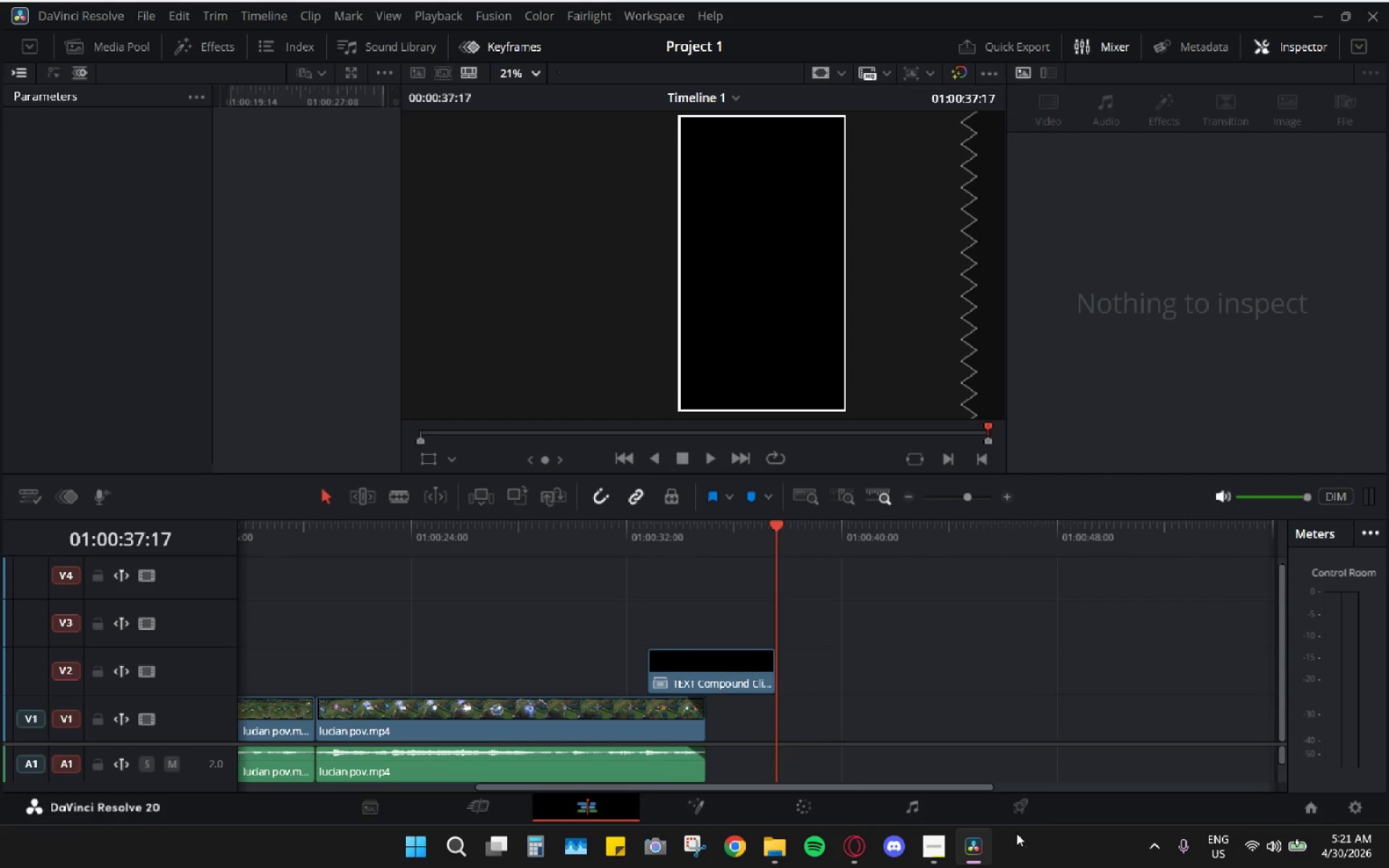 
left_click([1004, 812])
 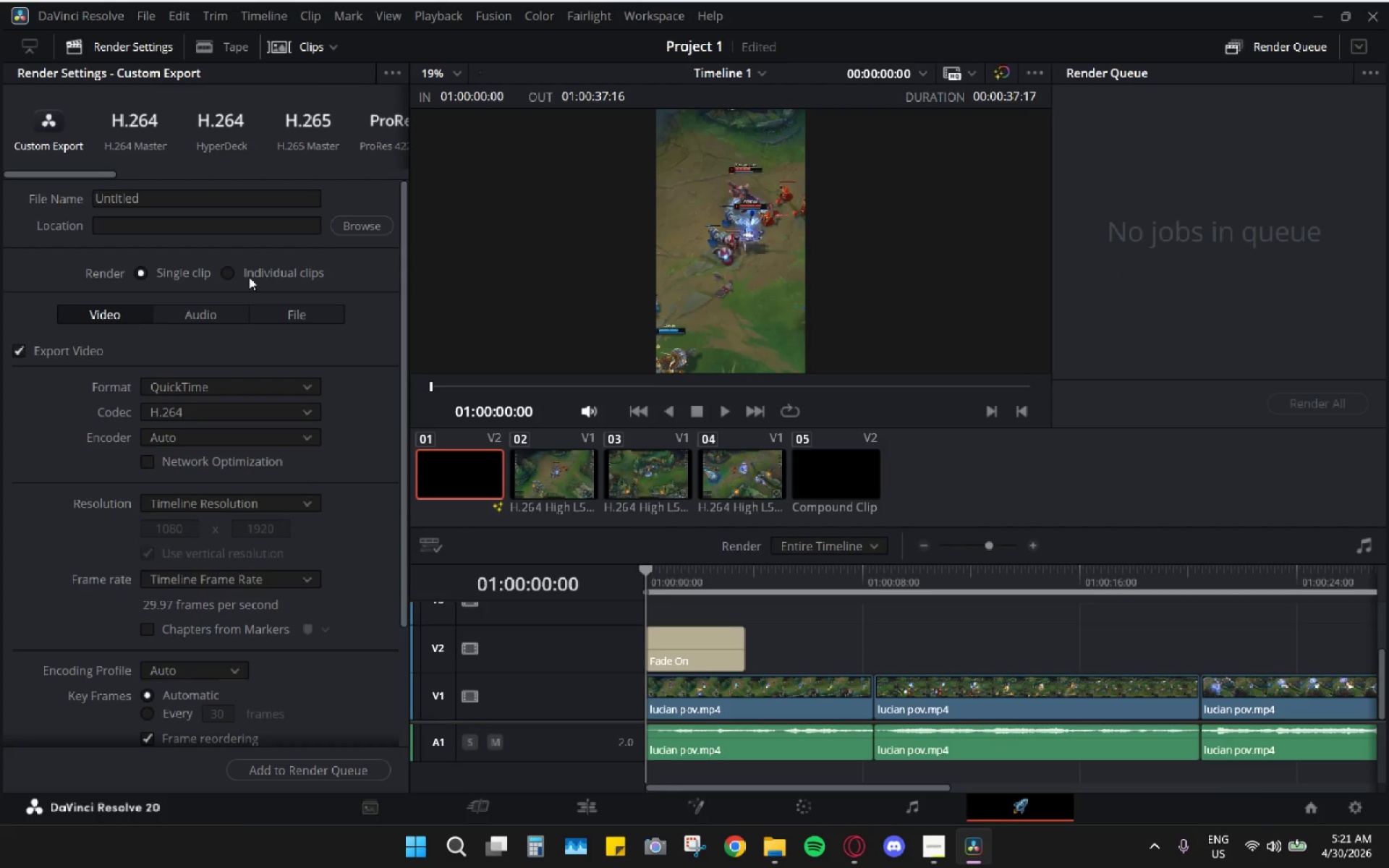 
left_click_drag(start_coordinate=[179, 200], to_coordinate=[81, 192])
 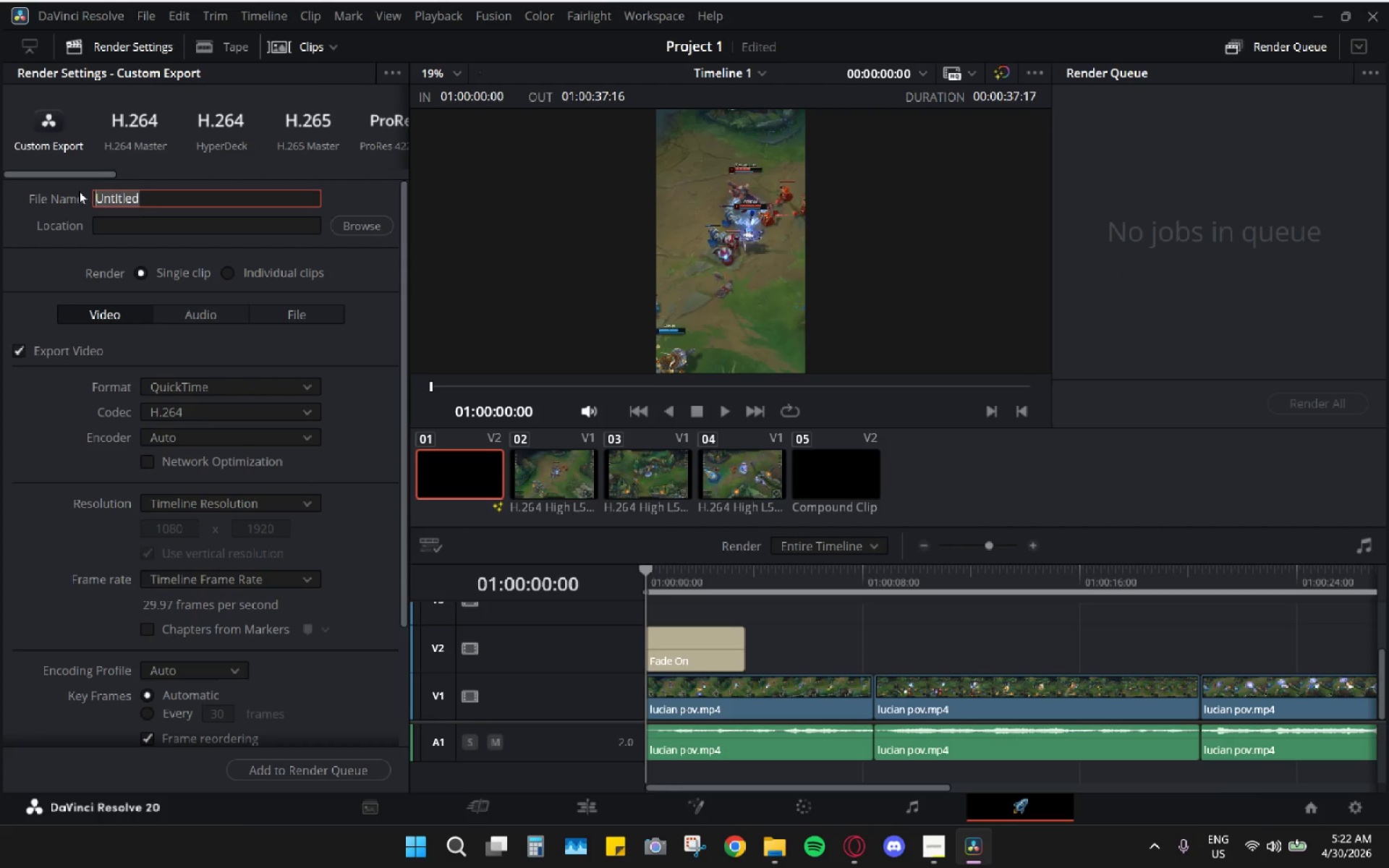 
type(PRoject 1[Insert])
key(Backspace)
key(Backspace)
key(Backspace)
key(Backspace)
key(Backspace)
key(Backspace)
key(Backspace)
key(Backspace)
type(roject 1 - Clean cuts)
 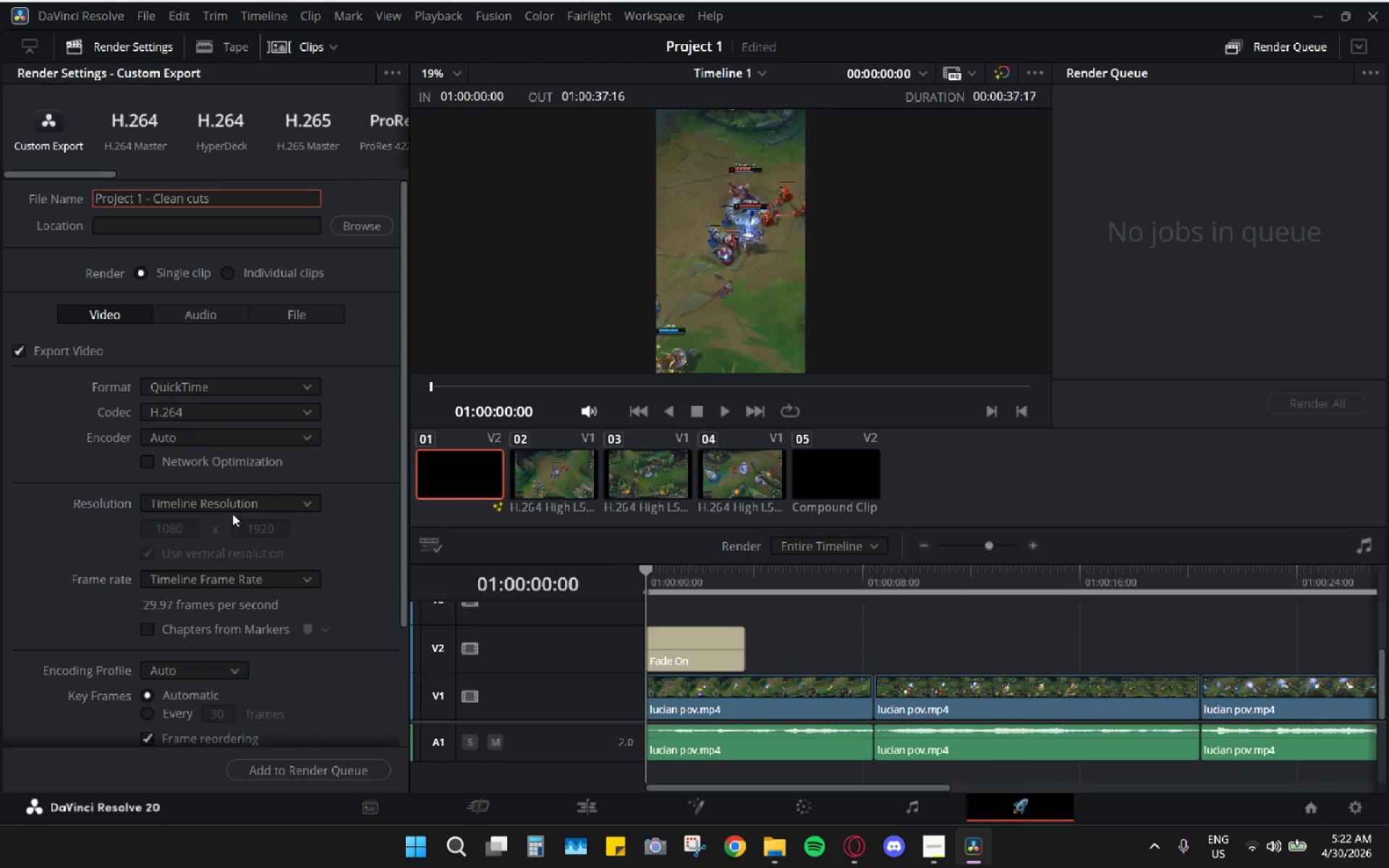 
wait(5.44)
 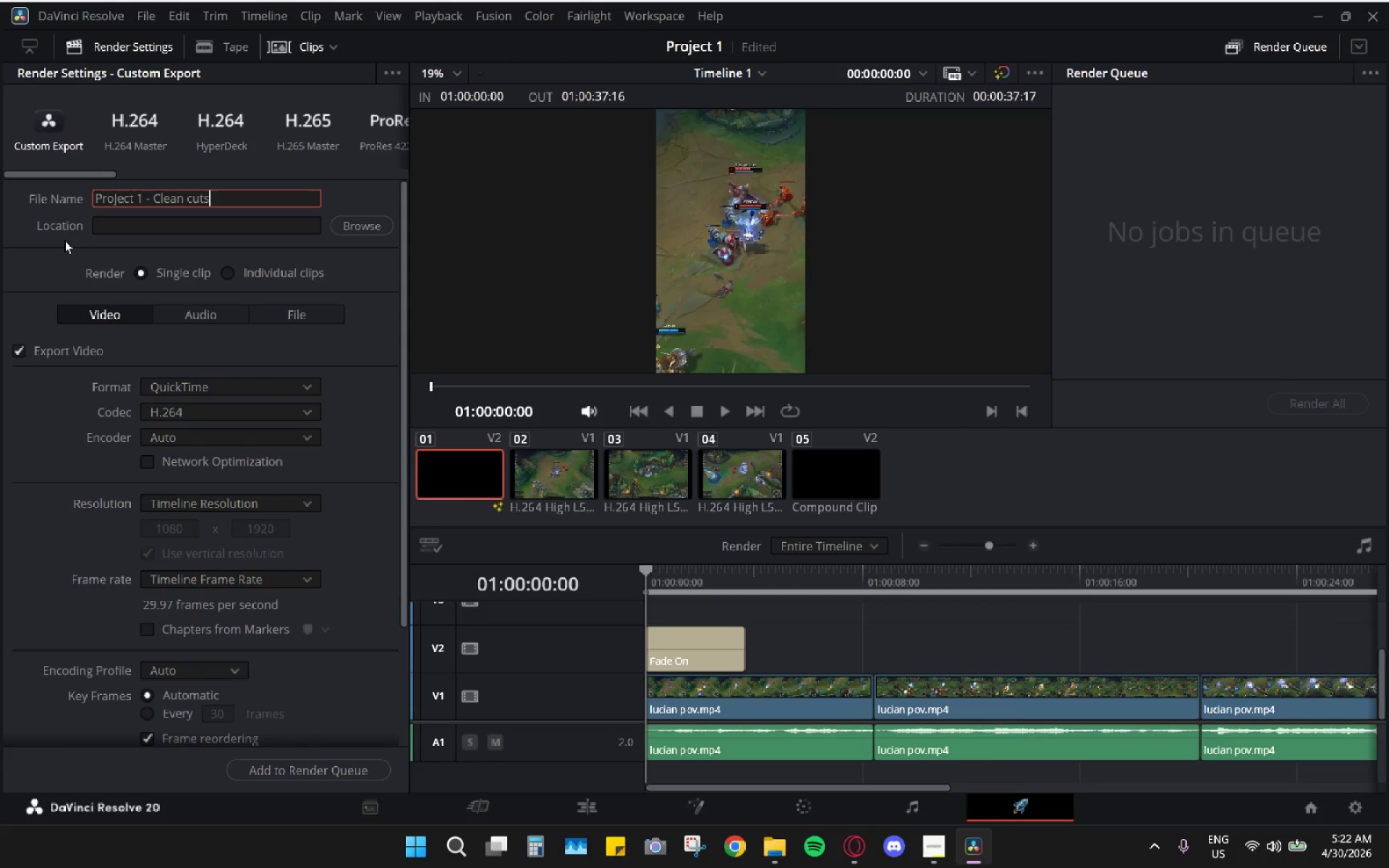 
scroll: coordinate [319, 658], scroll_direction: down, amount: 5.0
 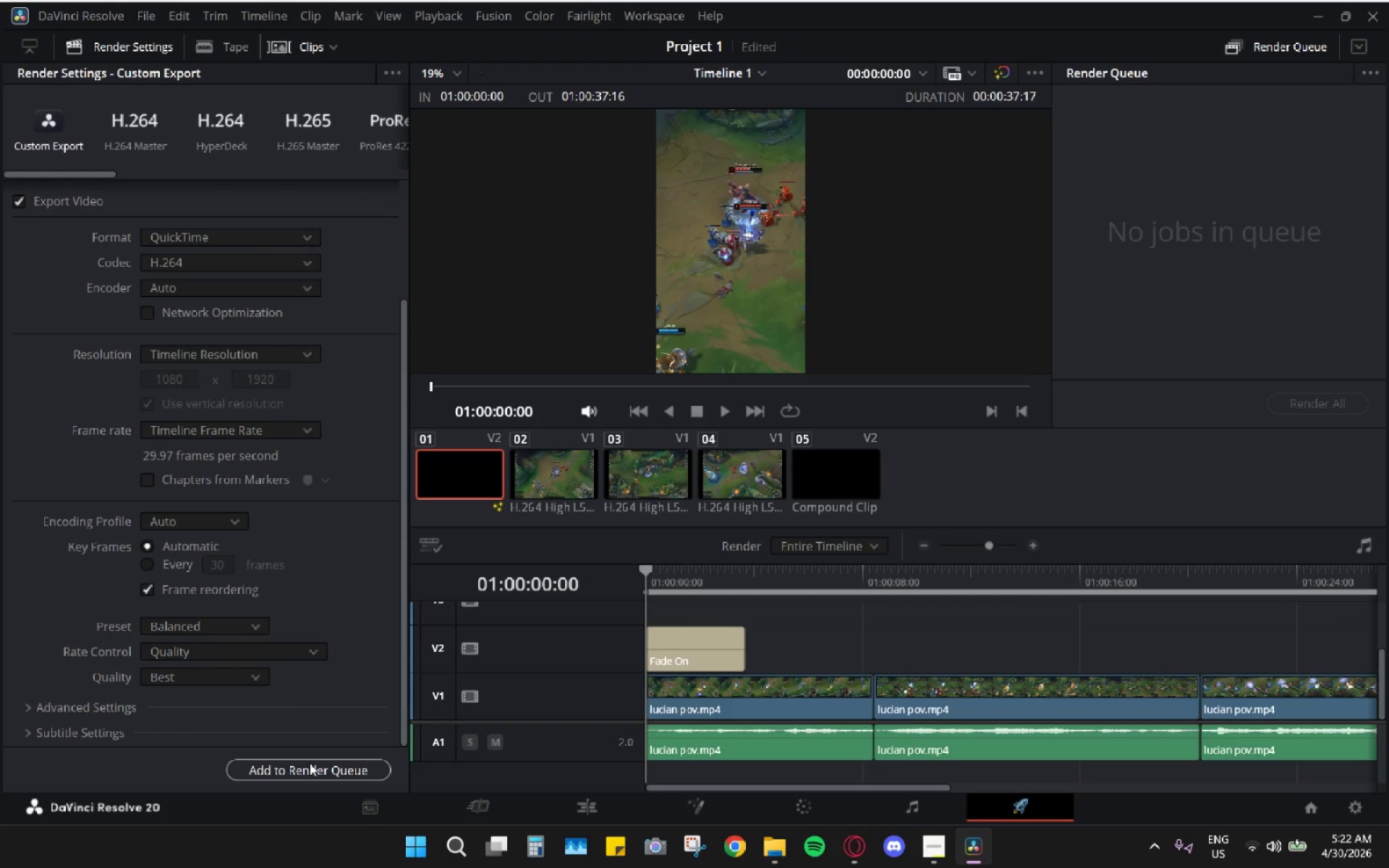 
scroll: coordinate [350, 699], scroll_direction: up, amount: 5.0
 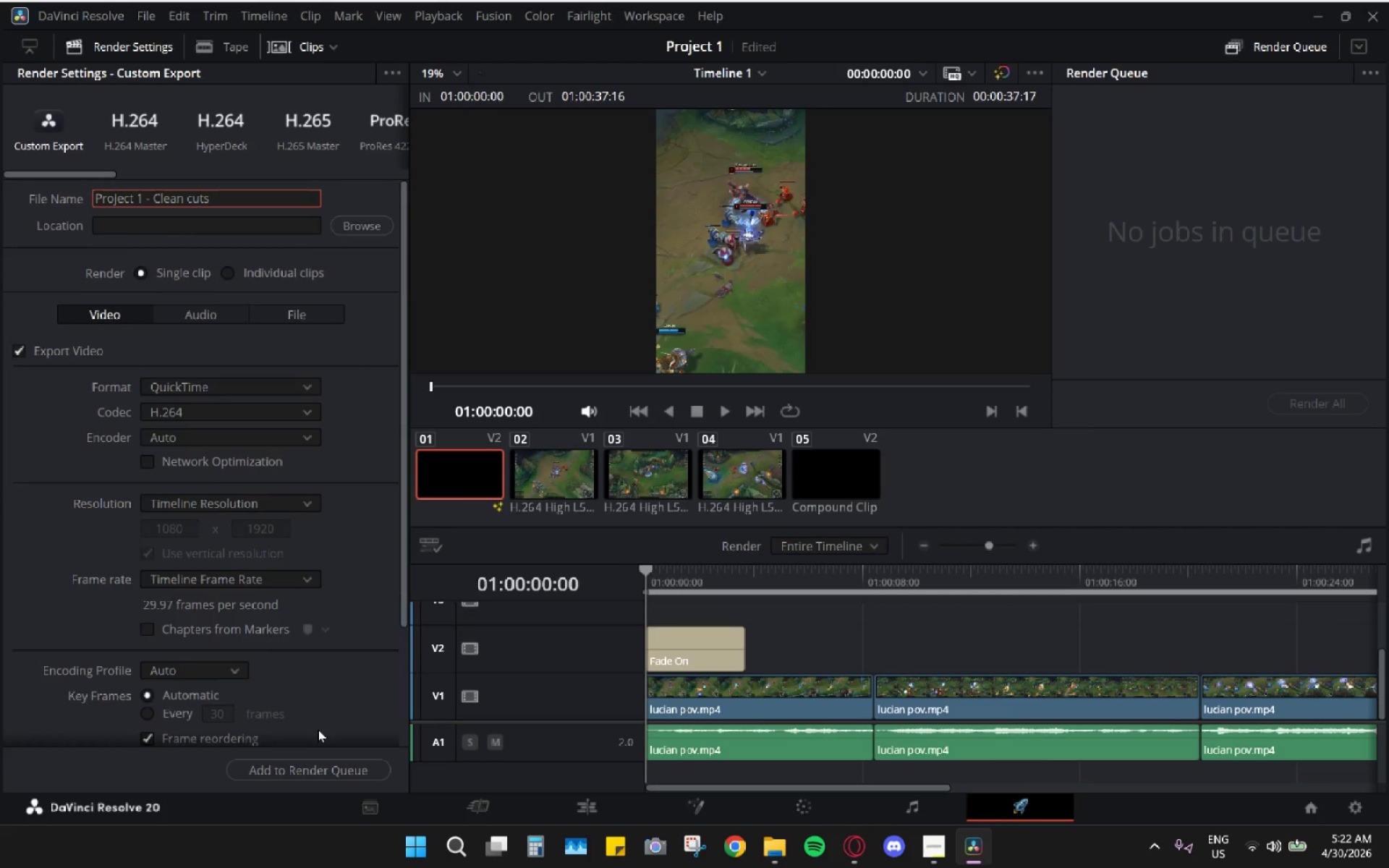 
scroll: coordinate [354, 701], scroll_direction: none, amount: 0.0
 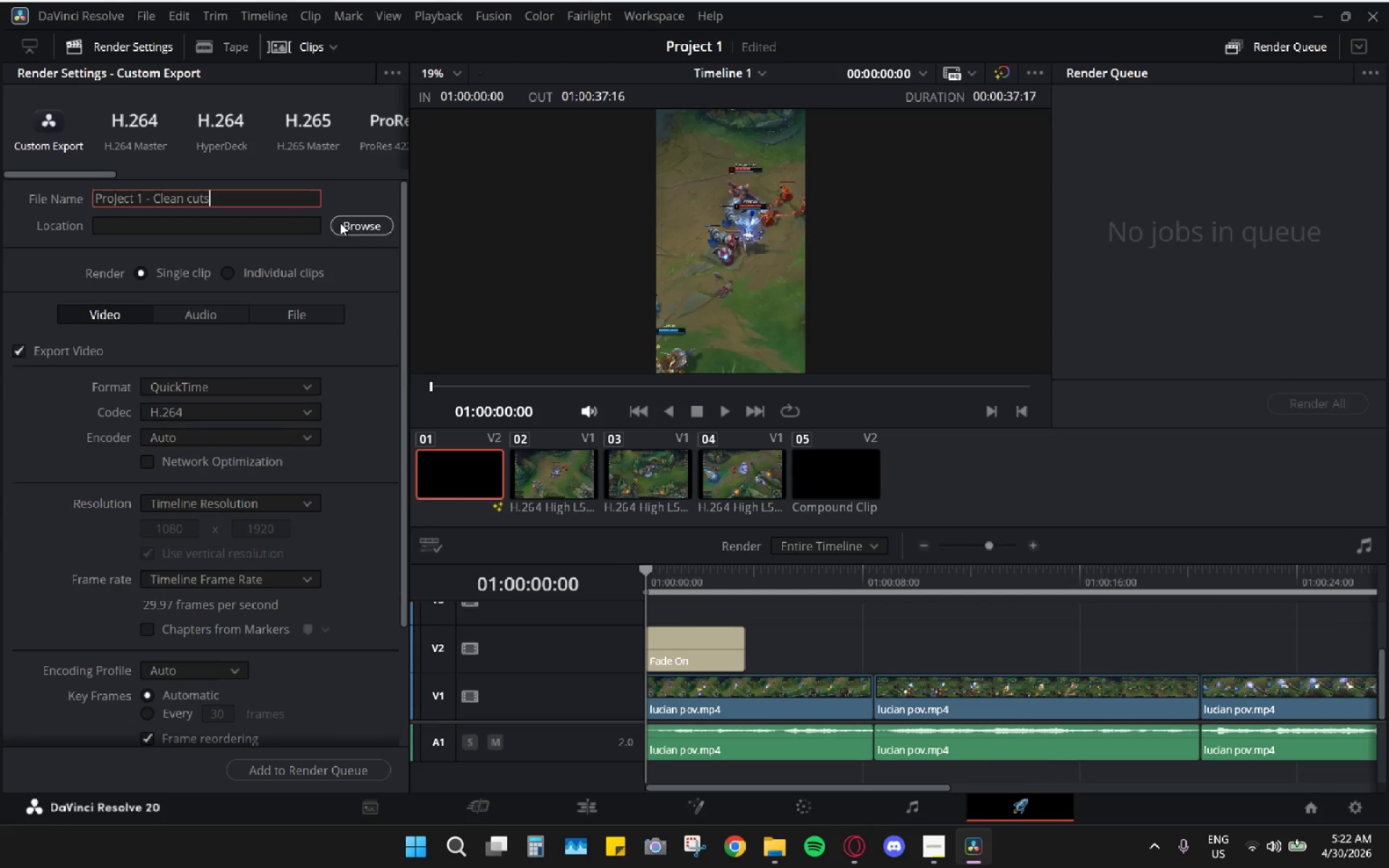 
left_click([358, 234])
 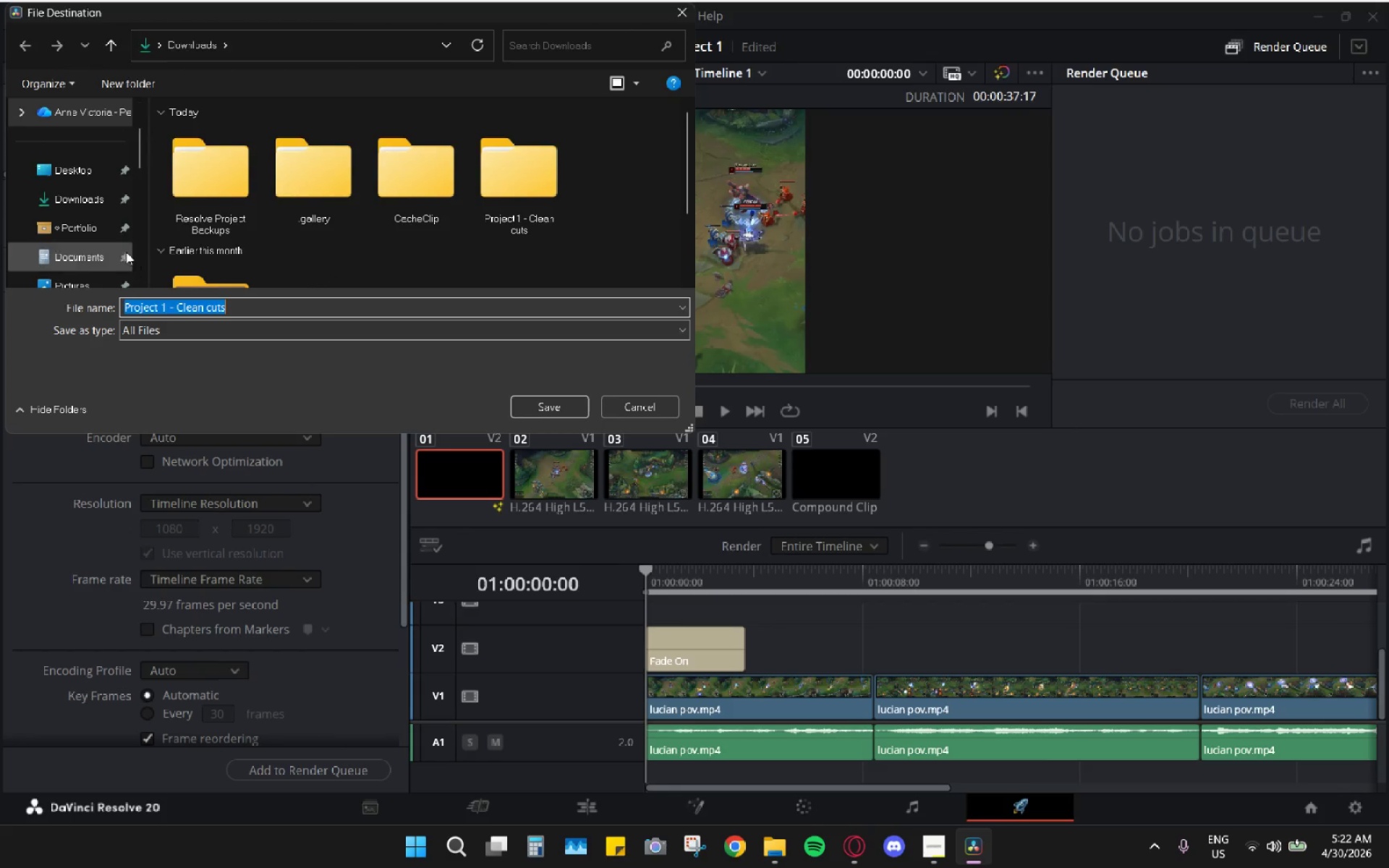 
left_click([90, 197])
 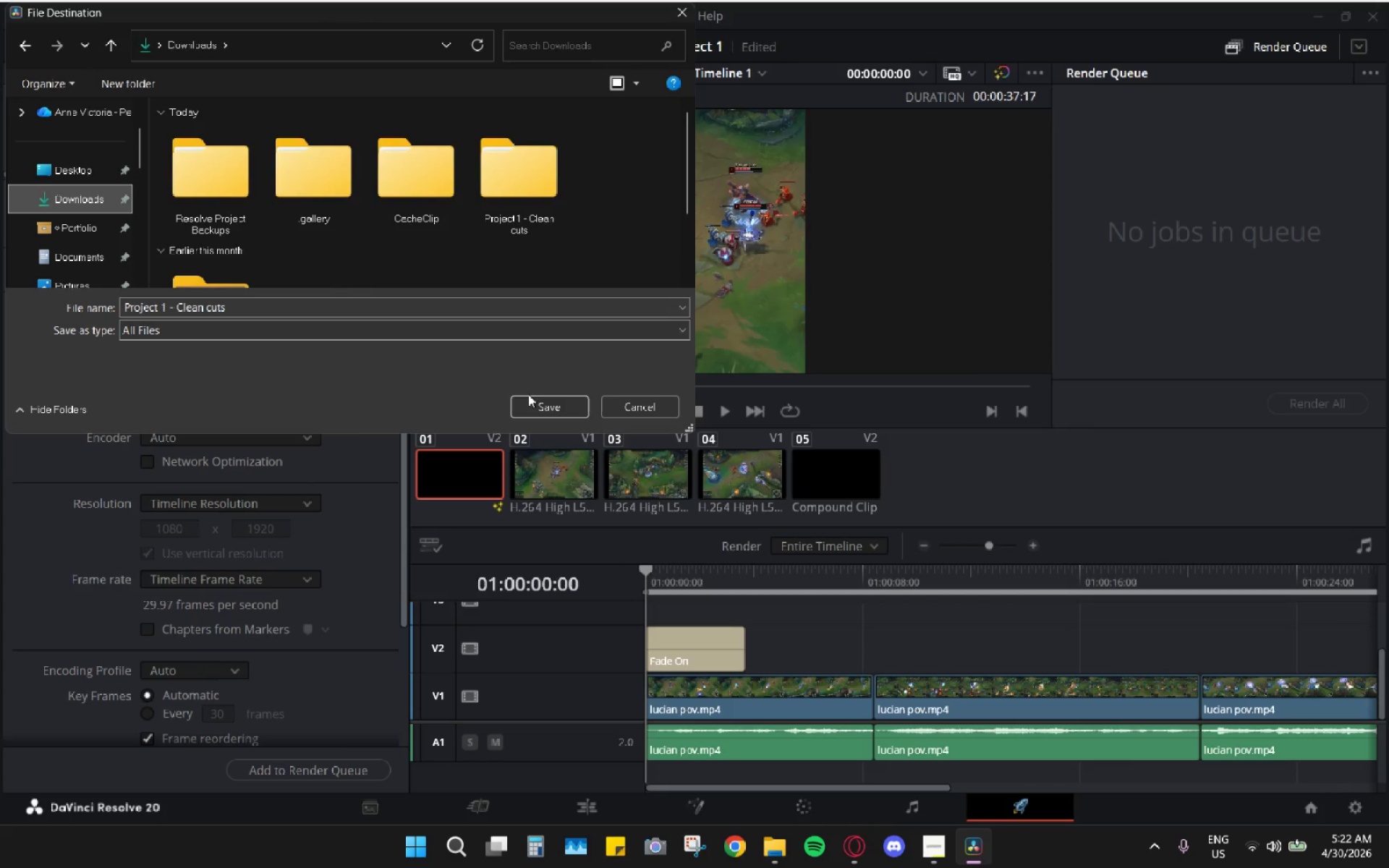 
left_click([538, 404])
 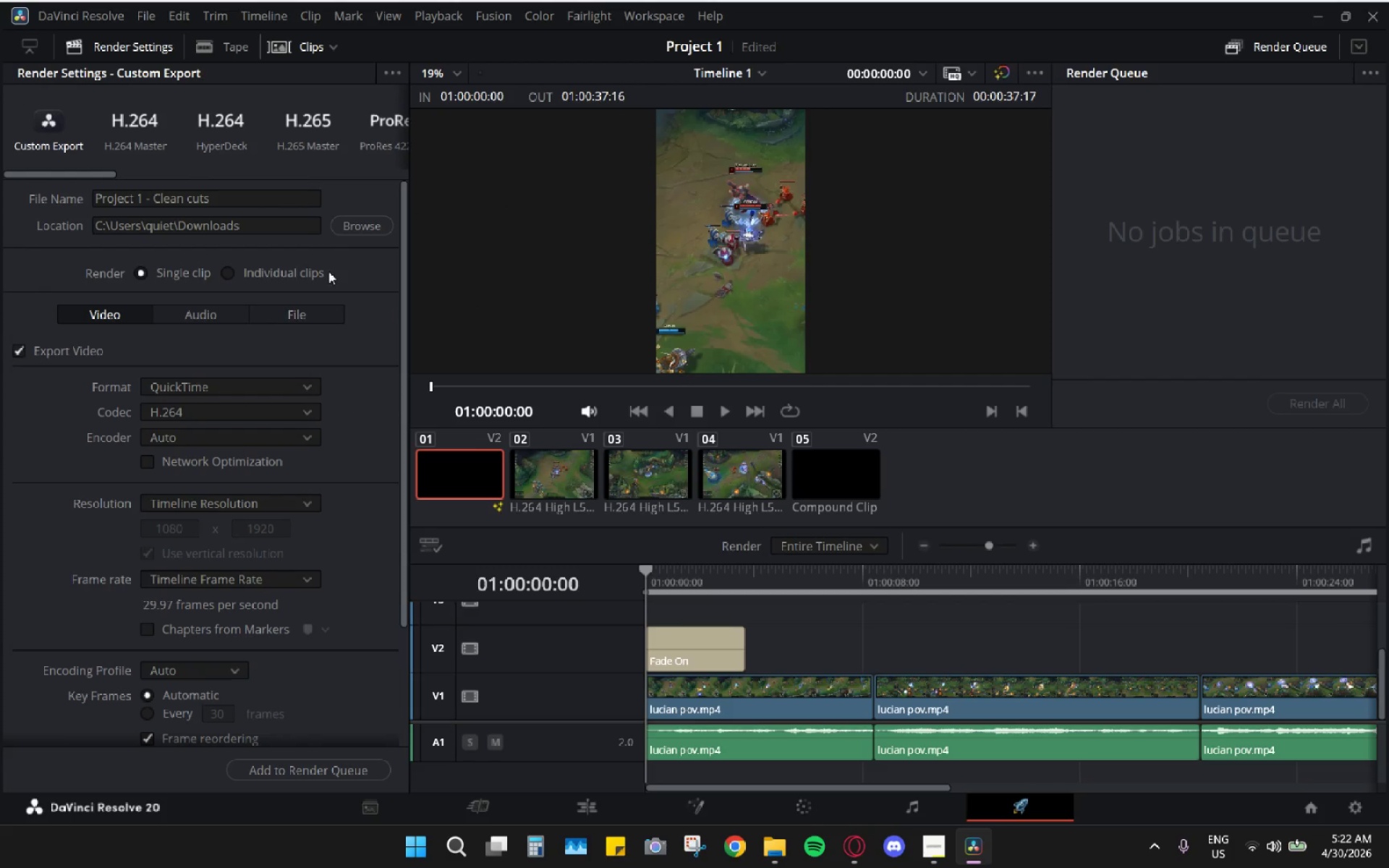 
left_click([364, 221])
 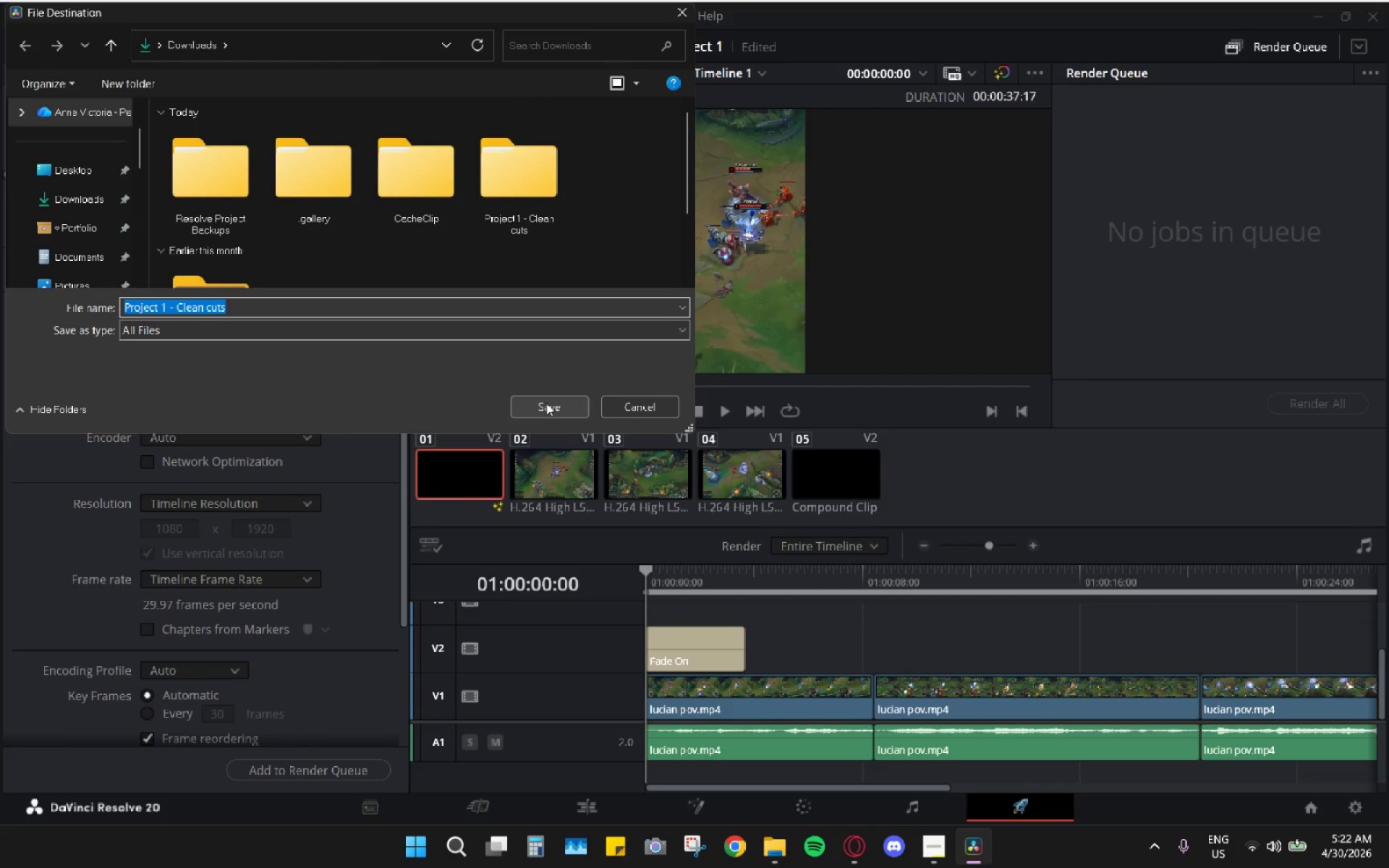 
double_click([398, 331])
 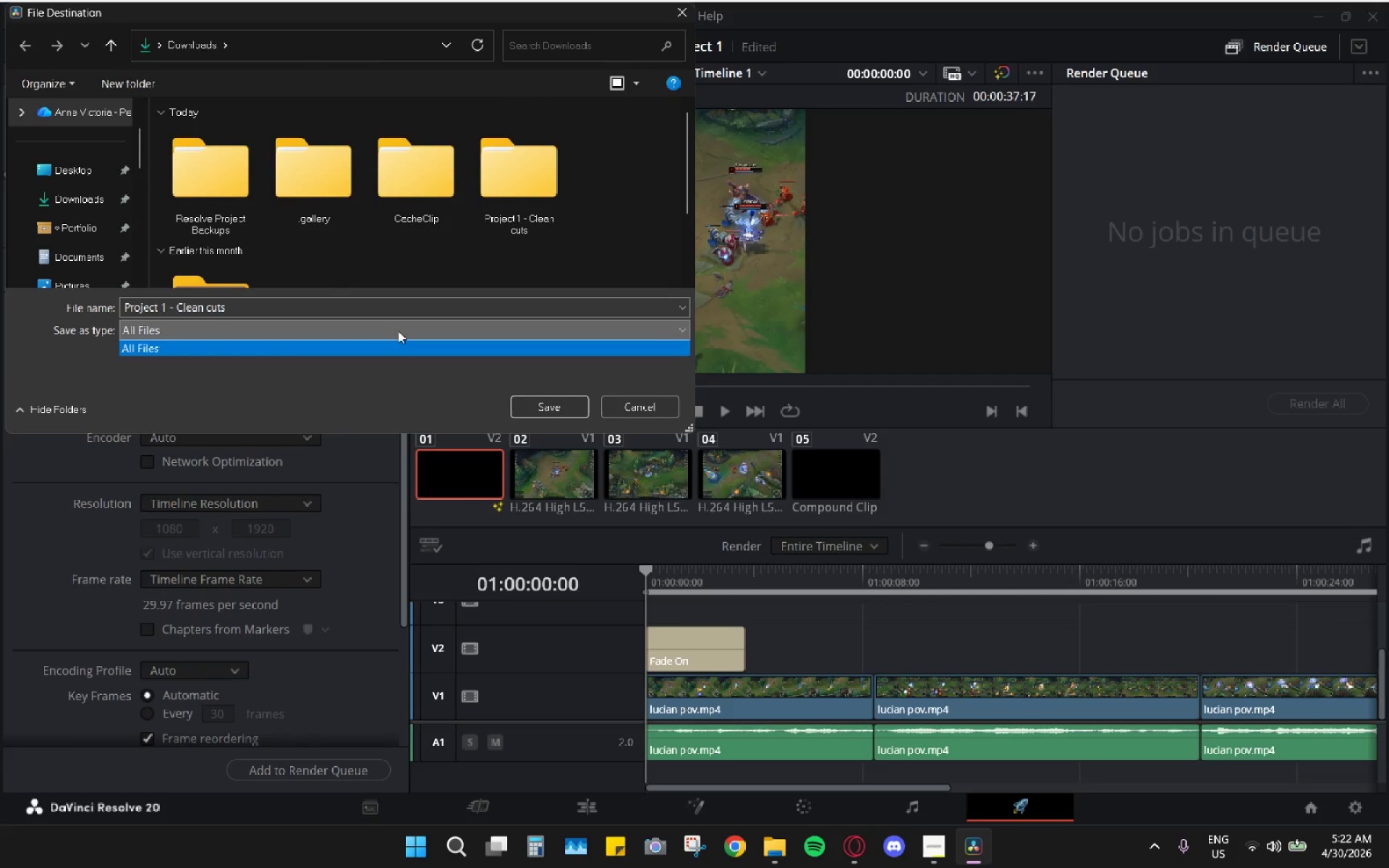 
triple_click([398, 331])
 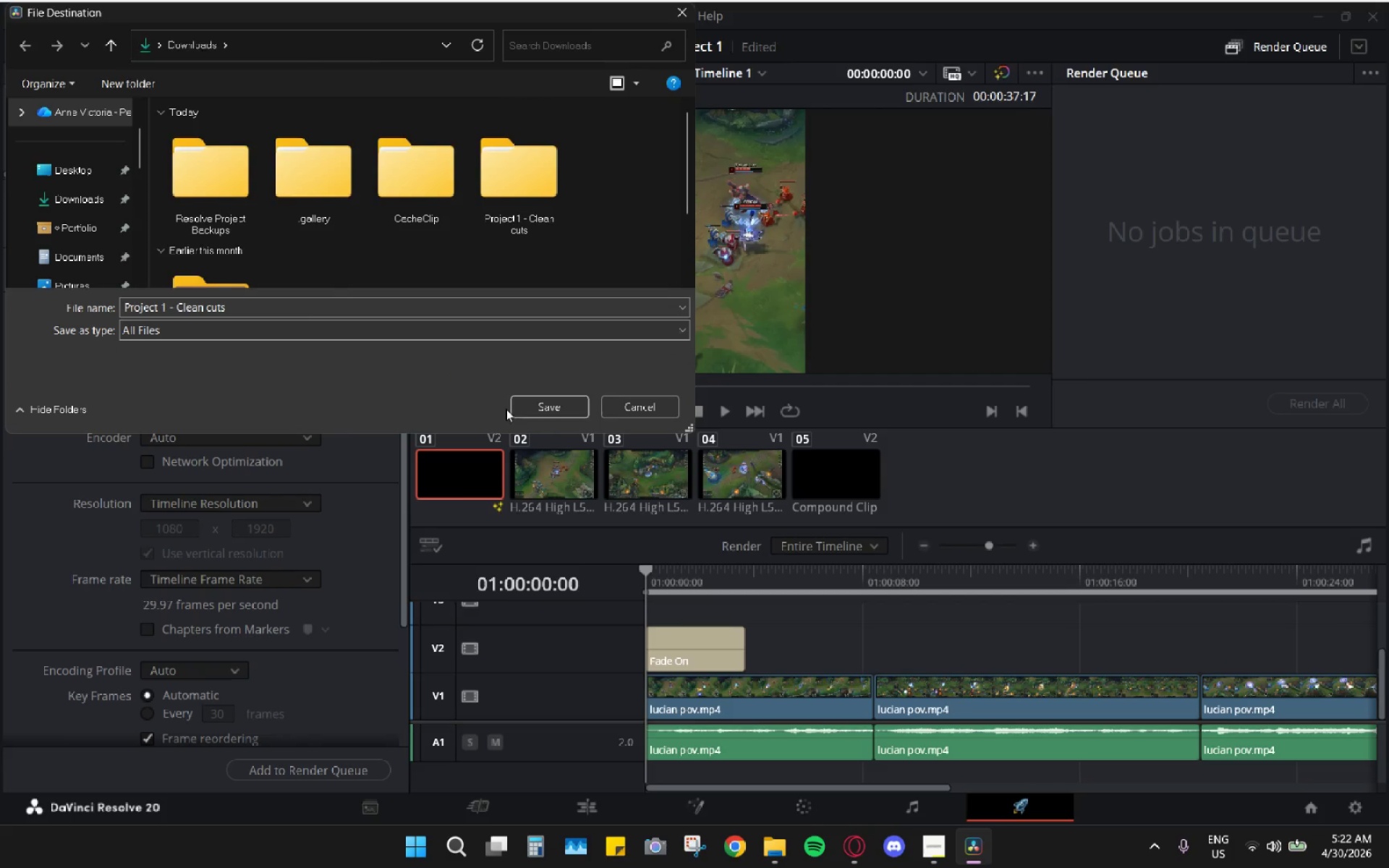 
left_click_drag(start_coordinate=[535, 413], to_coordinate=[539, 414])
 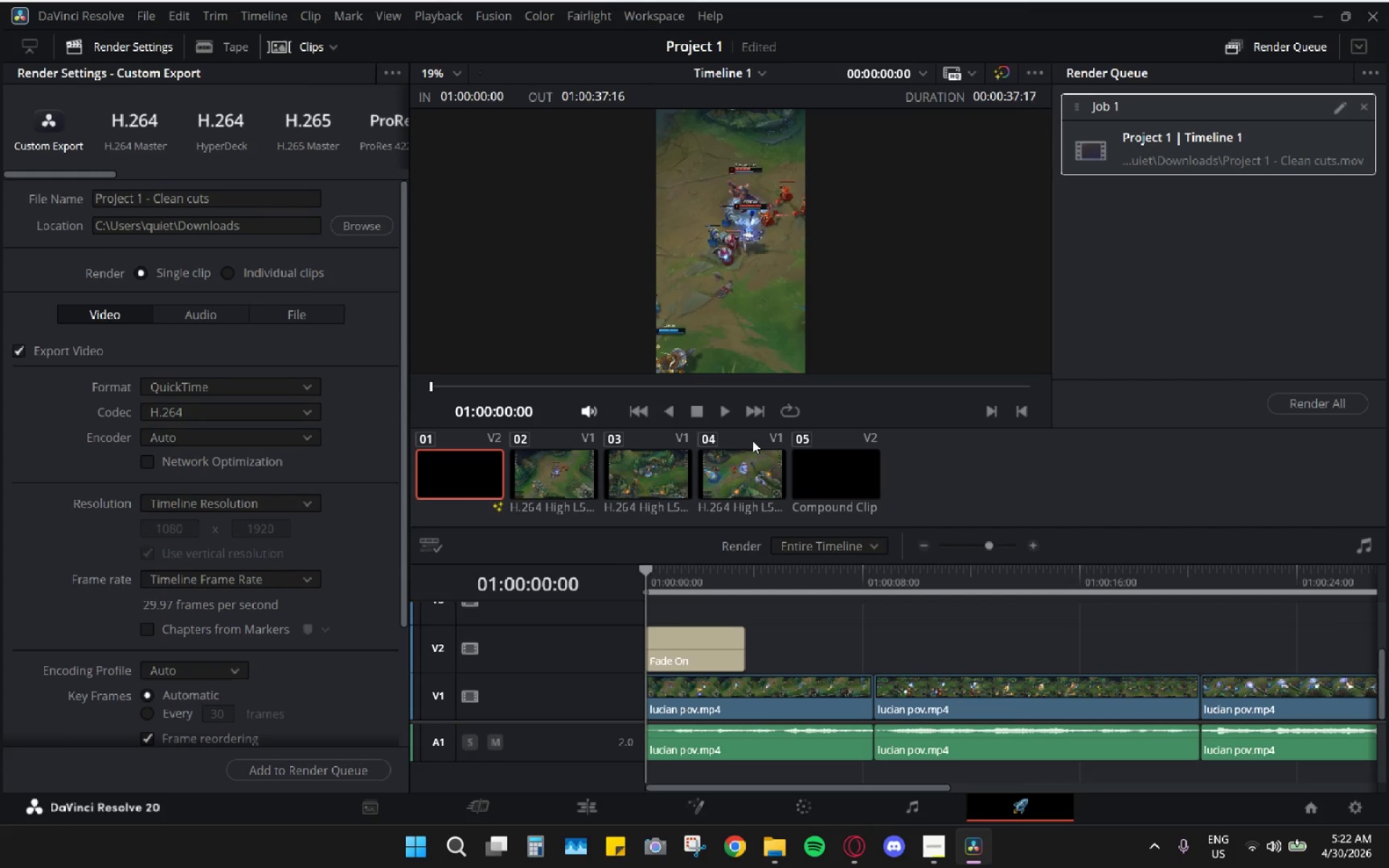 
left_click([1298, 396])
 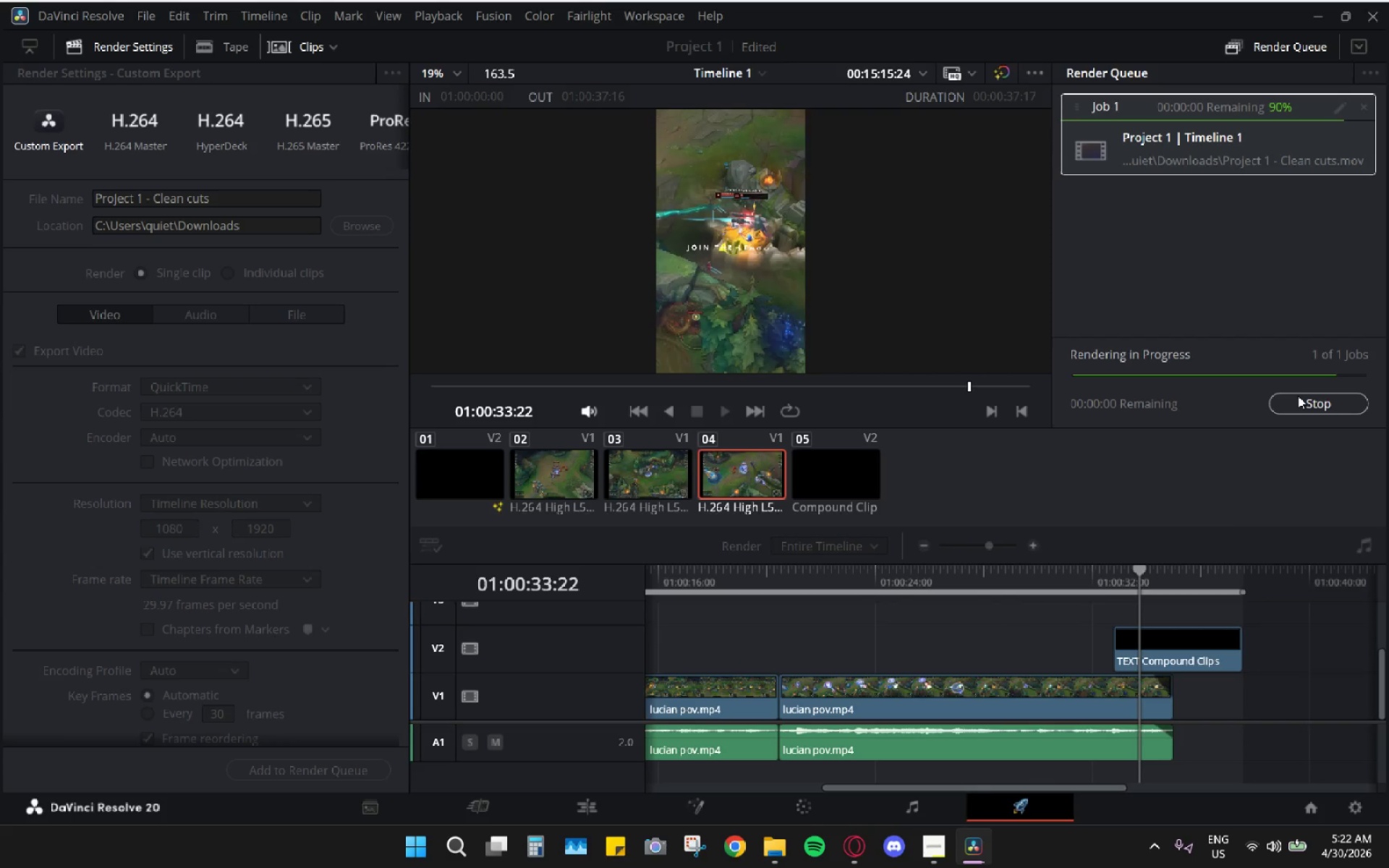 
wait(12.3)
 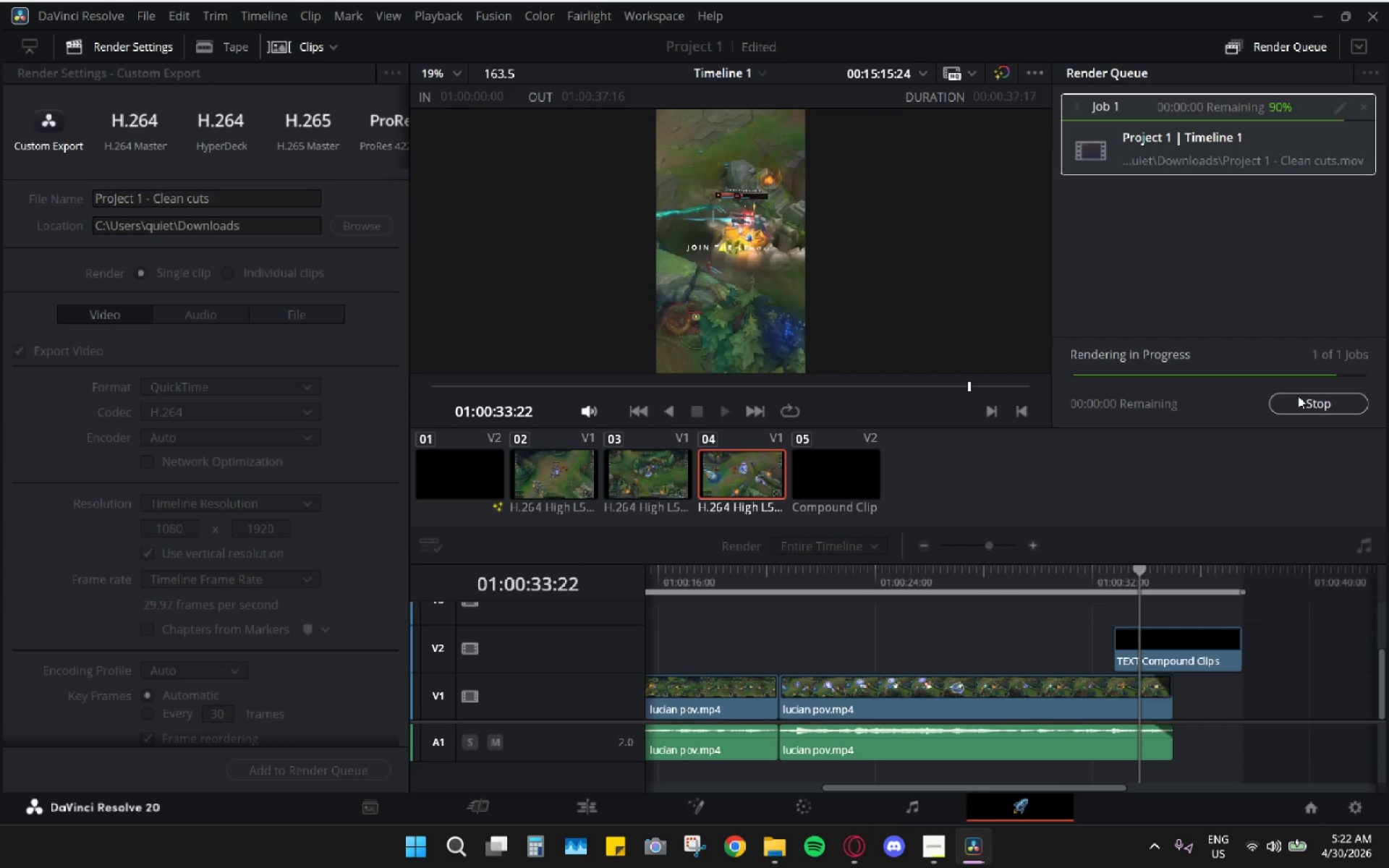 
left_click([765, 852])
 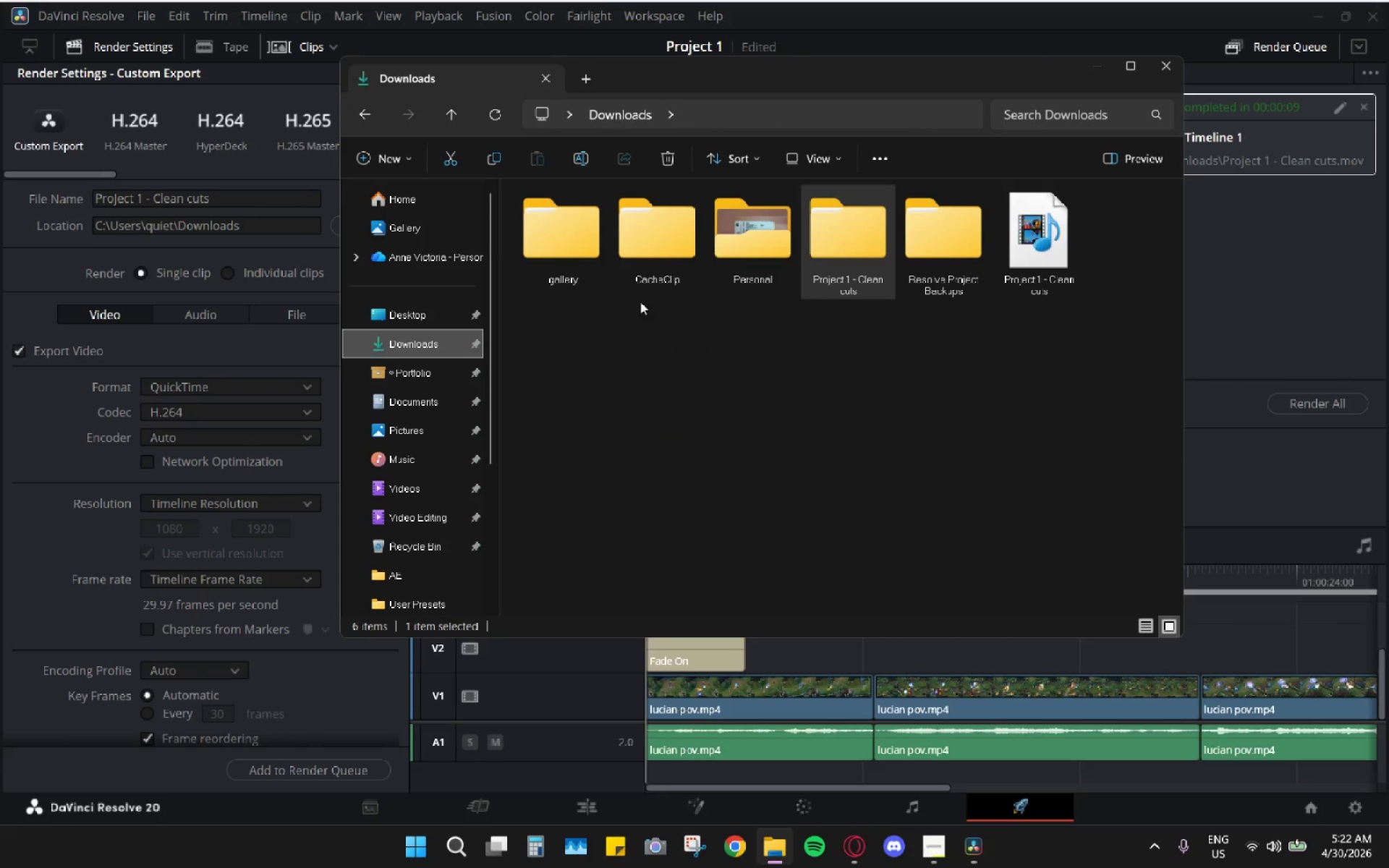 
mouse_move([1047, 279])
 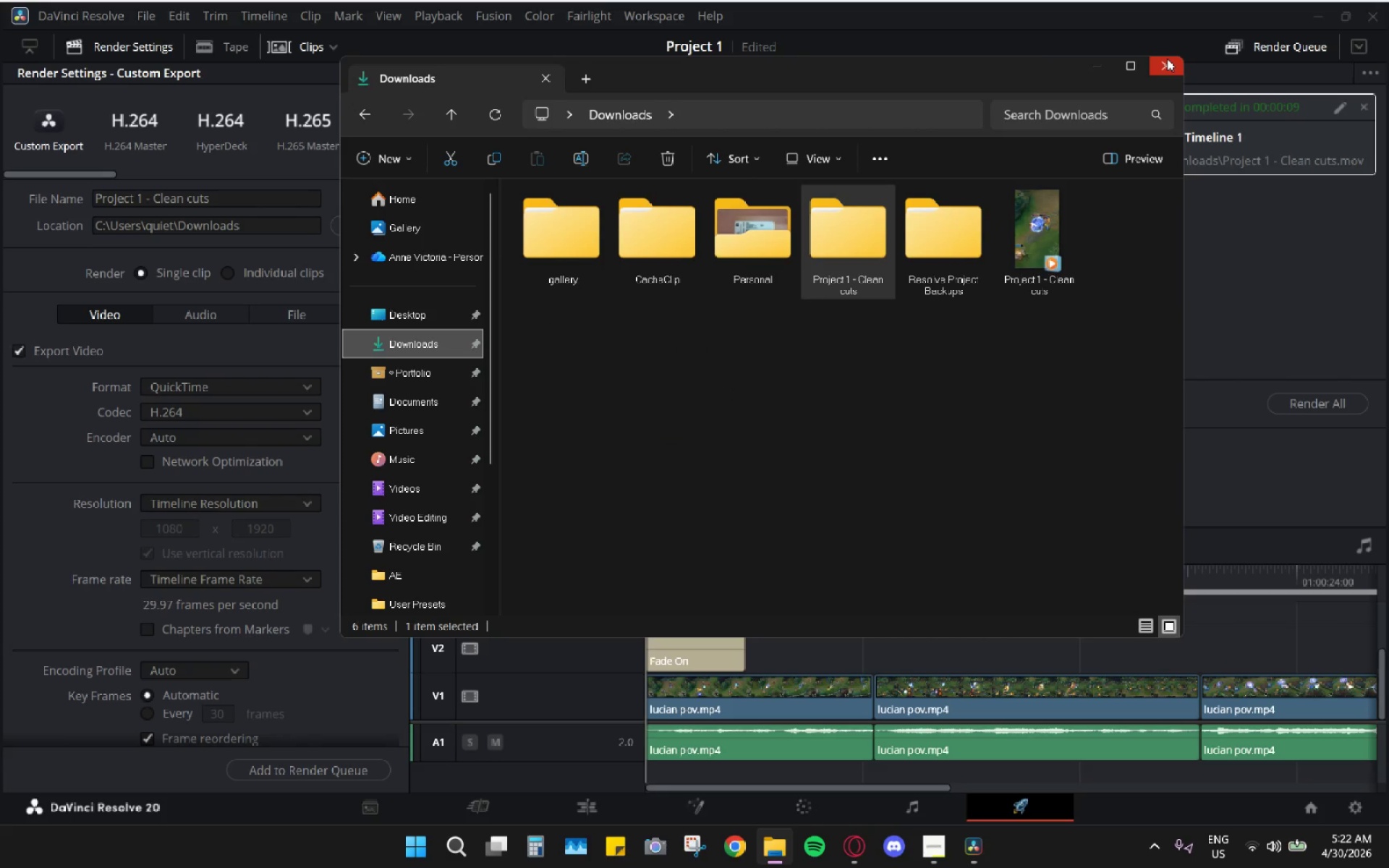 
left_click([1167, 59])
 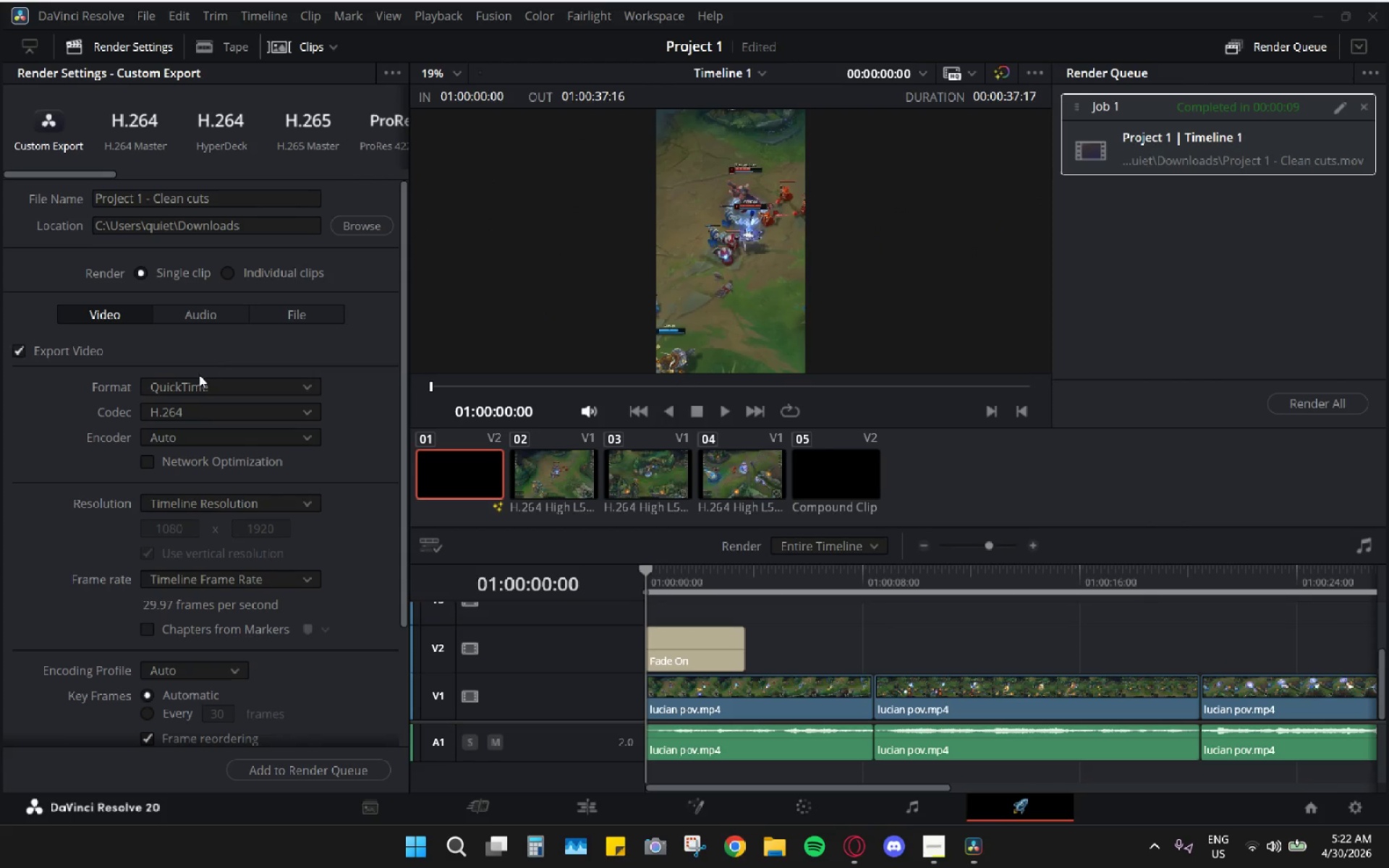 
left_click([200, 393])
 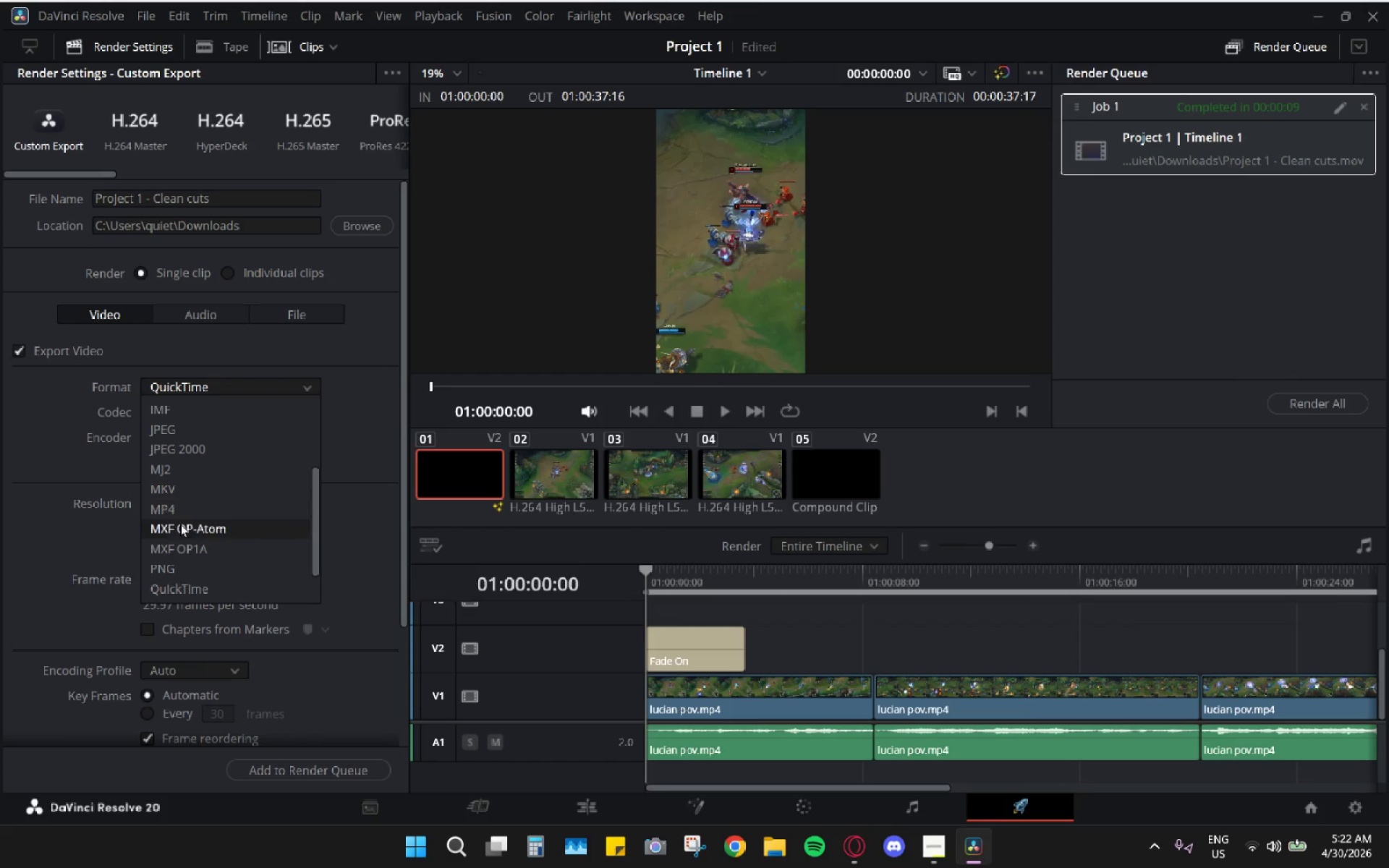 
left_click([182, 511])
 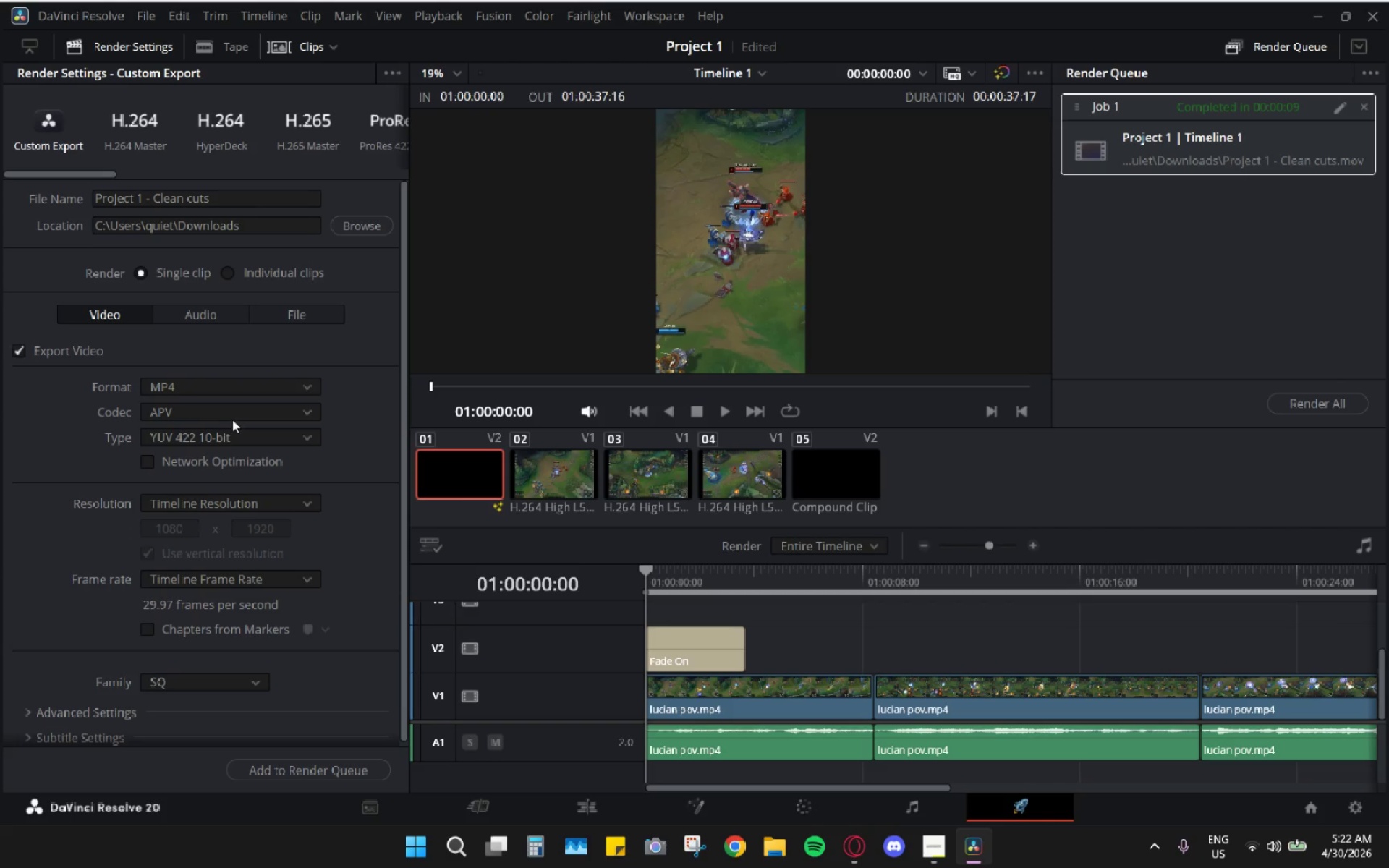 
left_click([239, 415])
 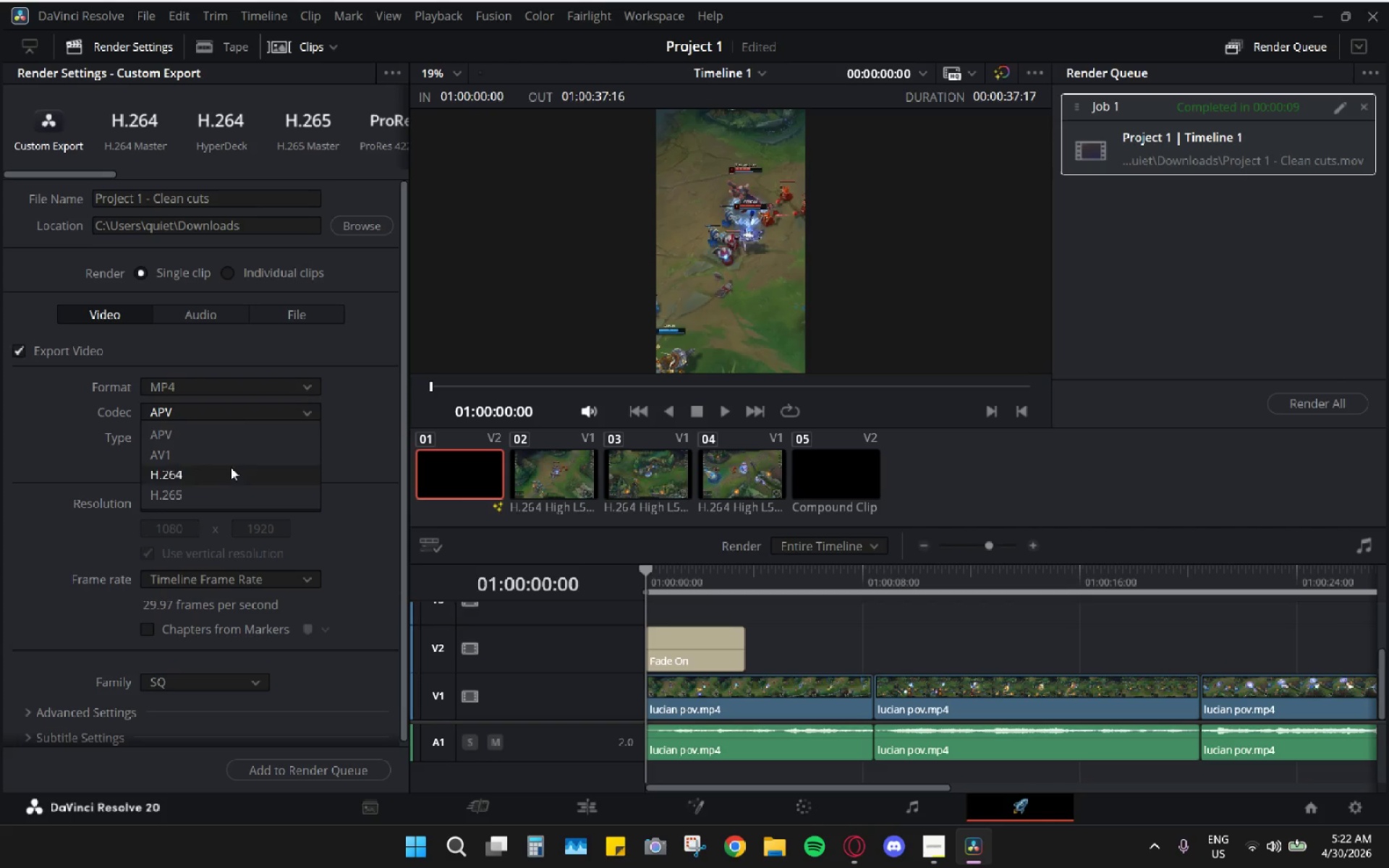 
left_click([228, 475])
 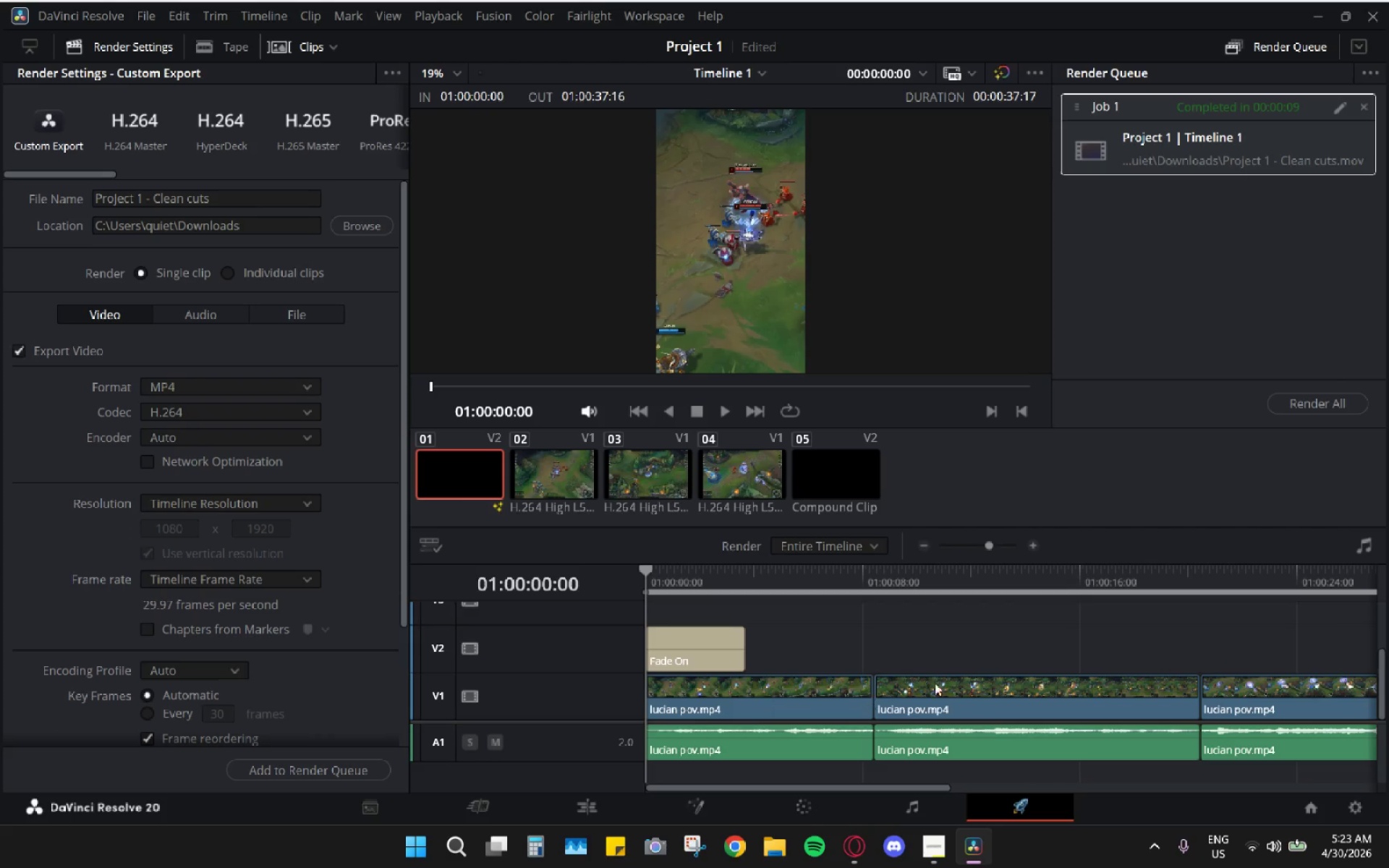 
left_click([300, 775])
 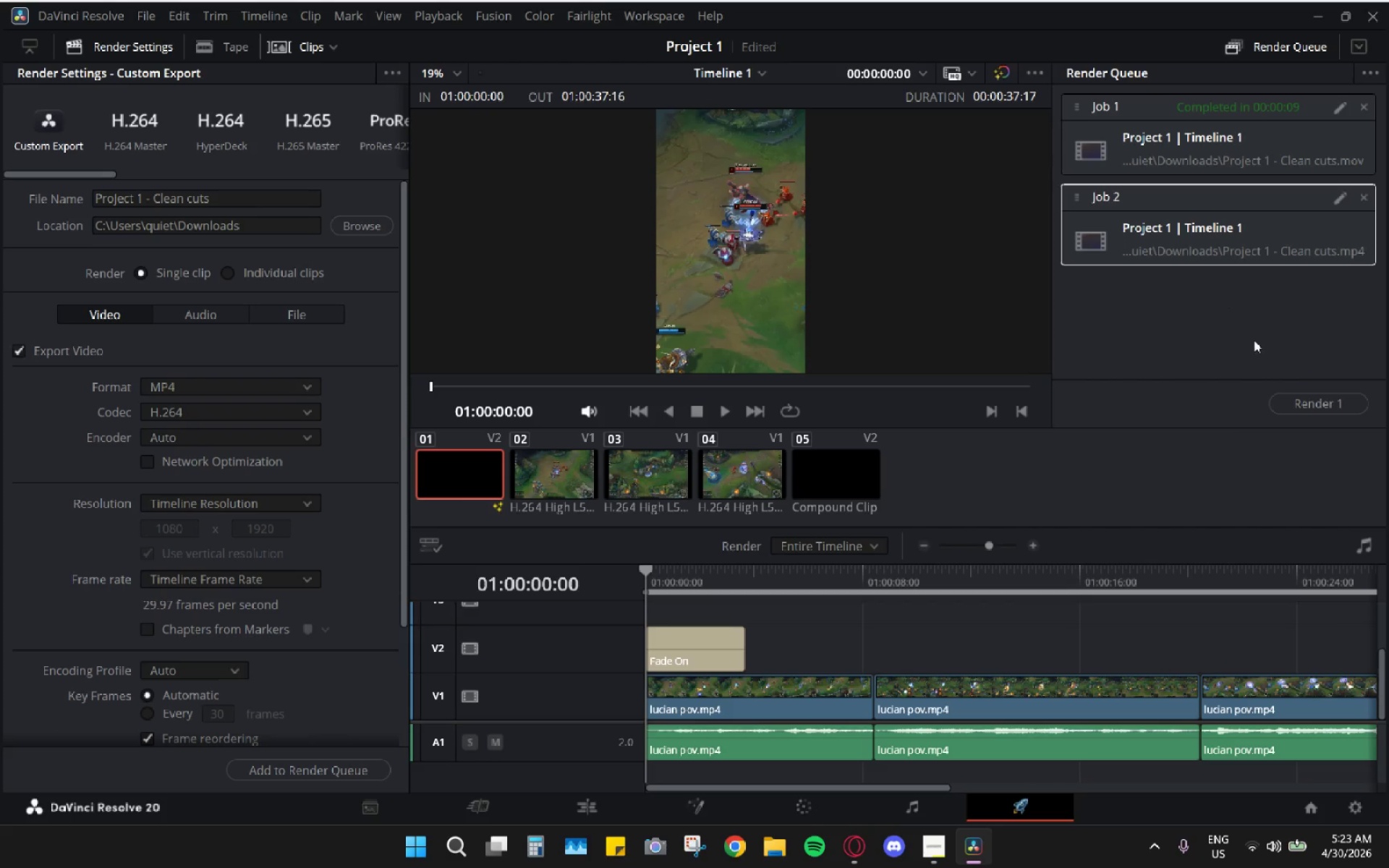 